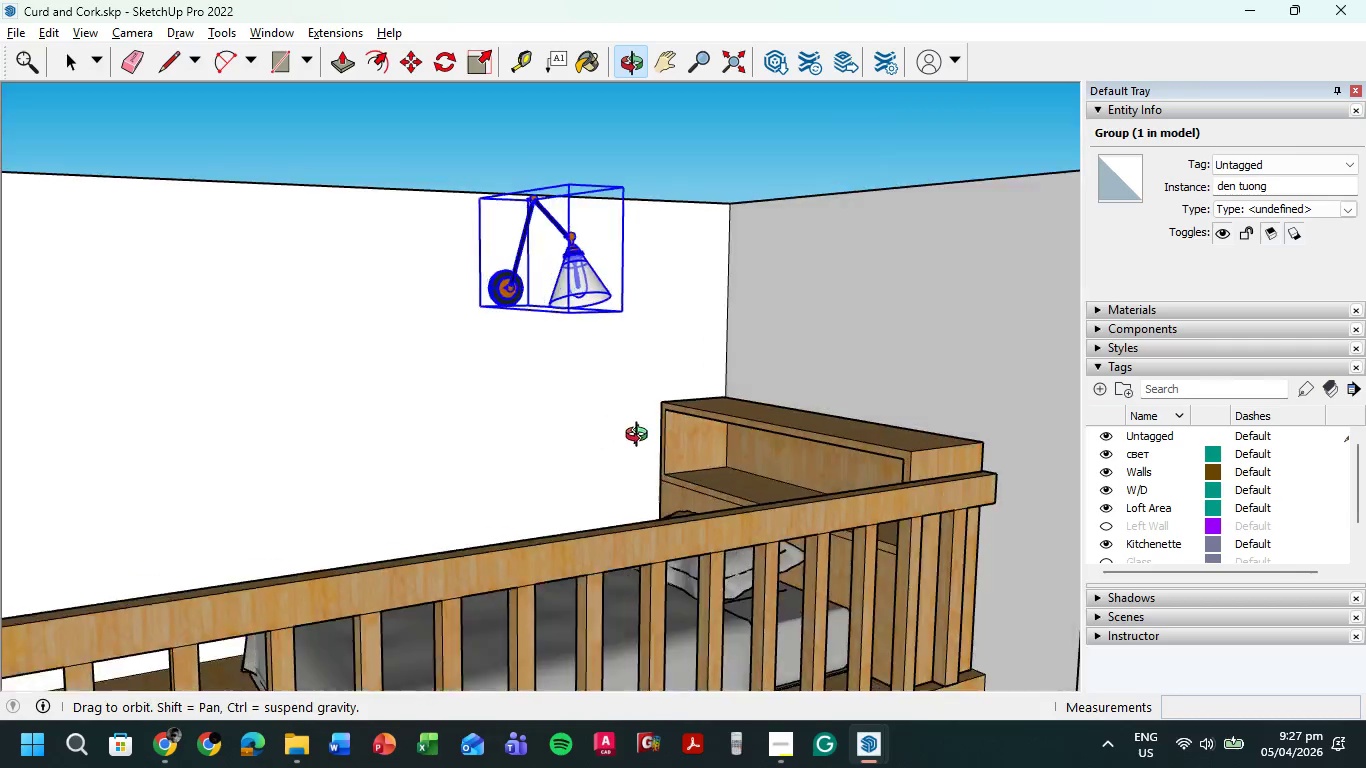 
scroll: coordinate [670, 308], scroll_direction: up, amount: 3.0
 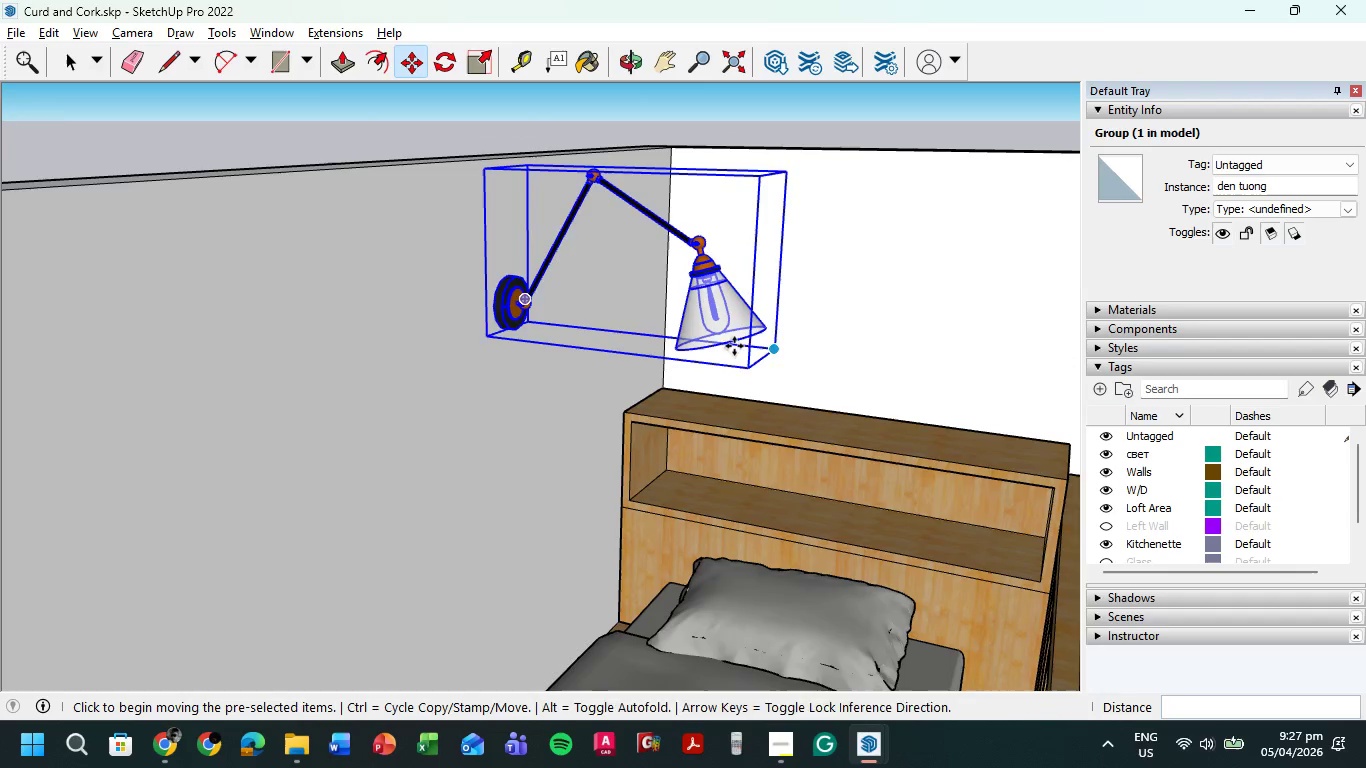 
left_click([602, 276])
 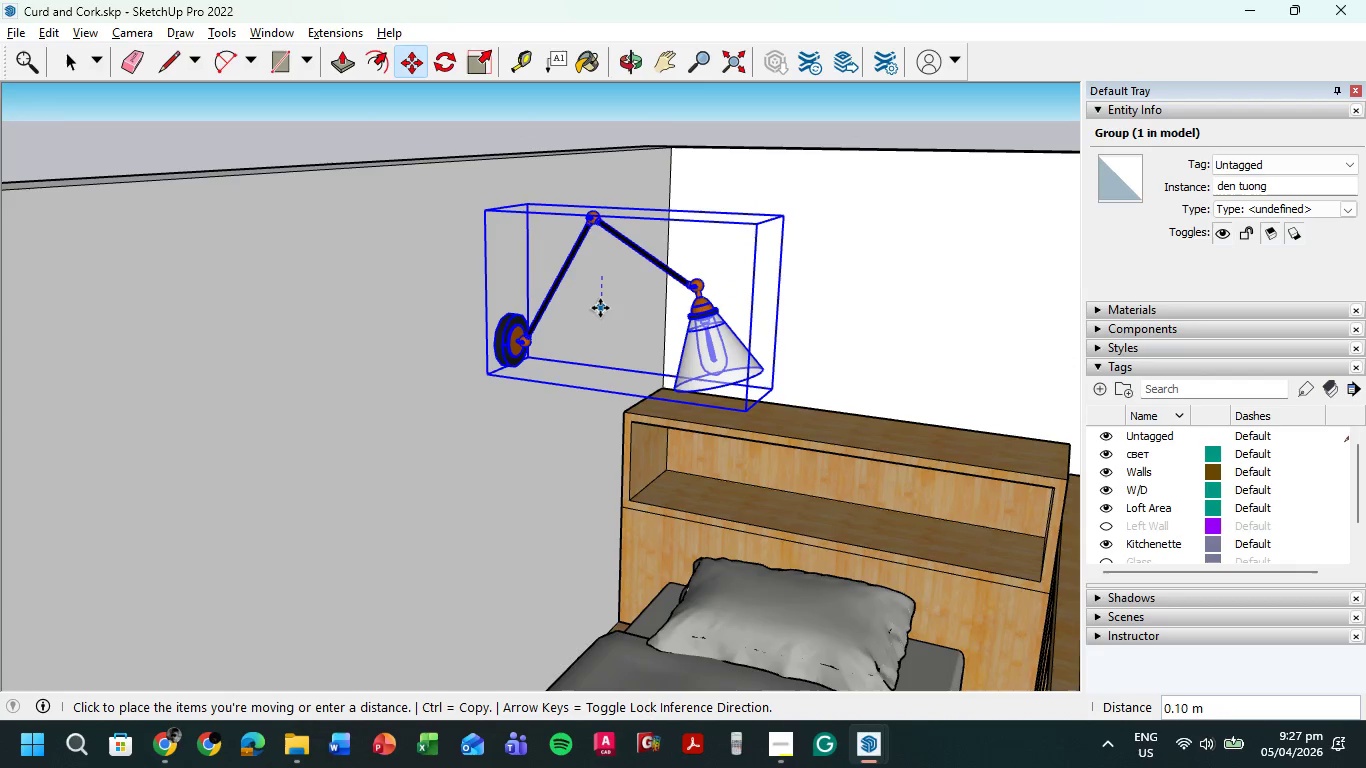 
left_click([600, 308])
 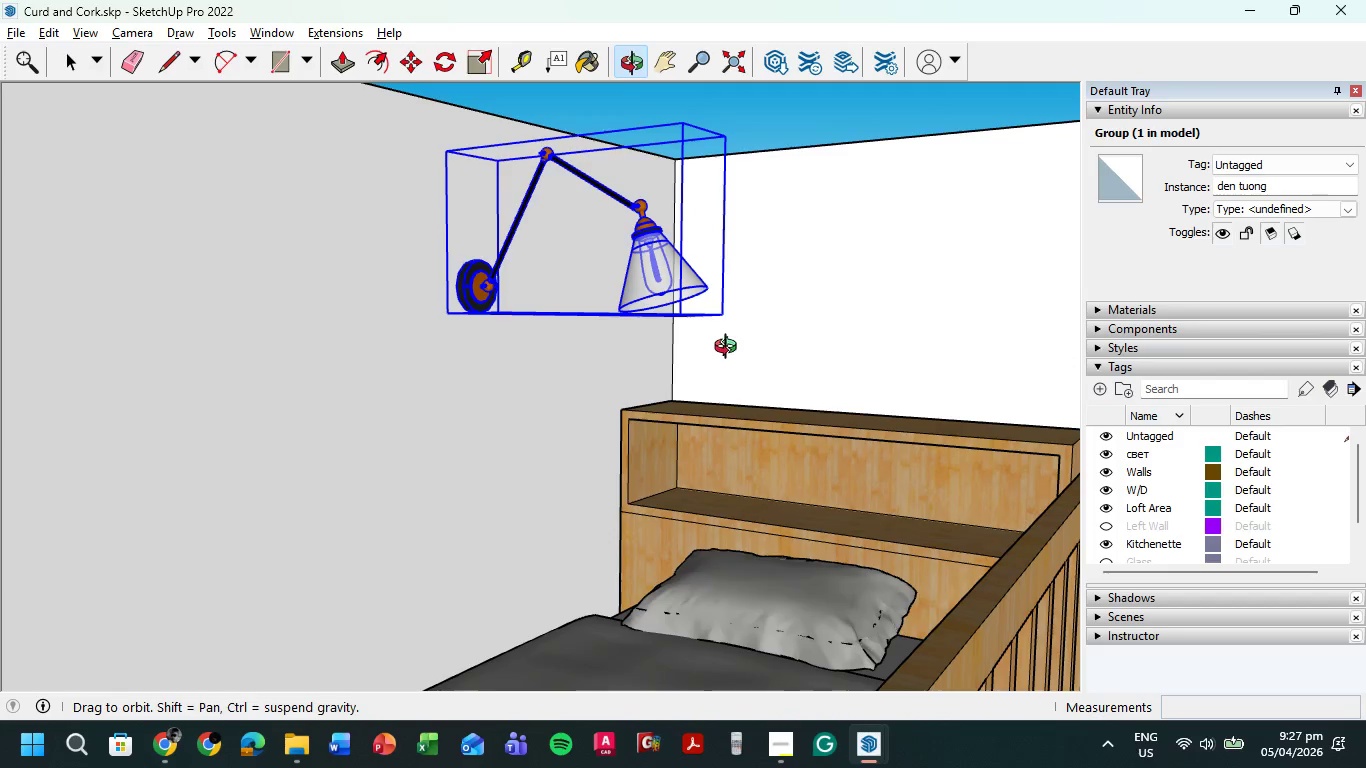 
scroll: coordinate [738, 309], scroll_direction: down, amount: 8.0
 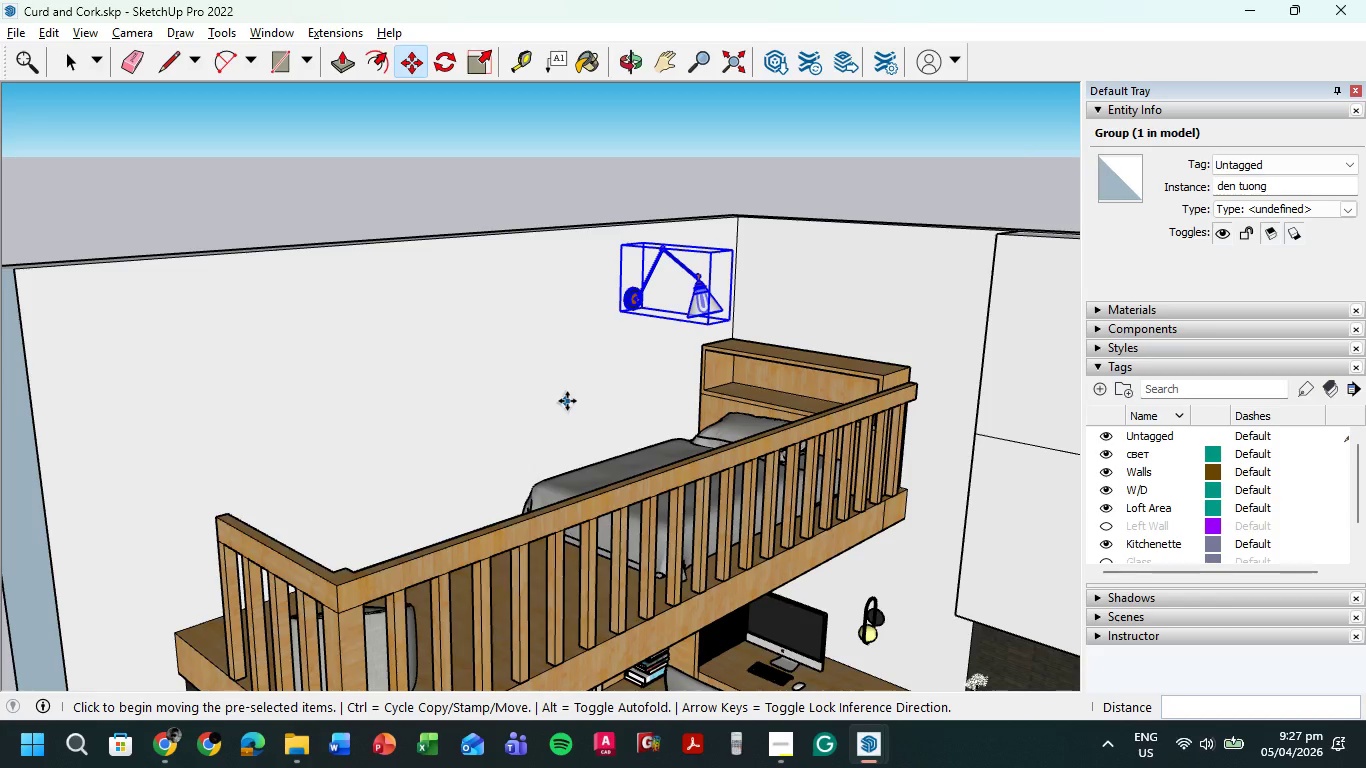 
wait(21.86)
 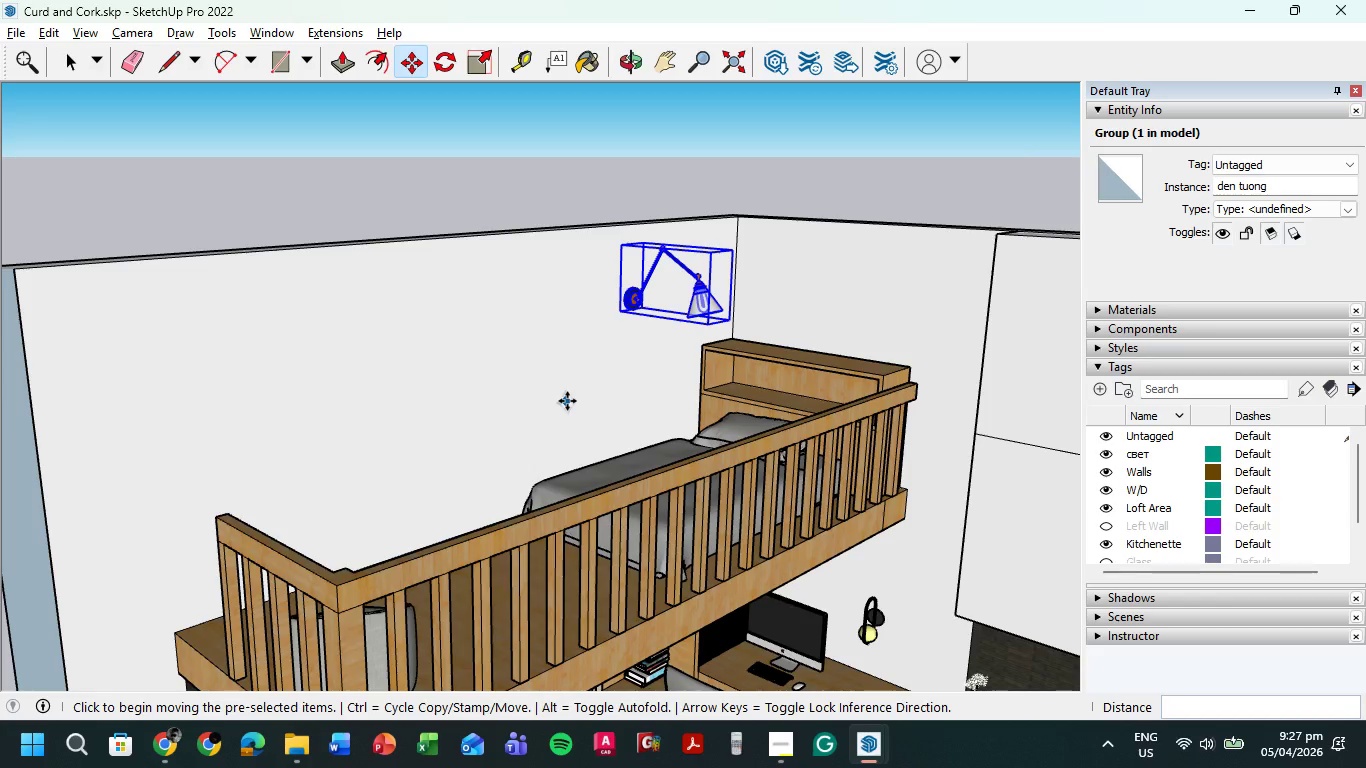 
scroll: coordinate [527, 269], scroll_direction: up, amount: 5.0
 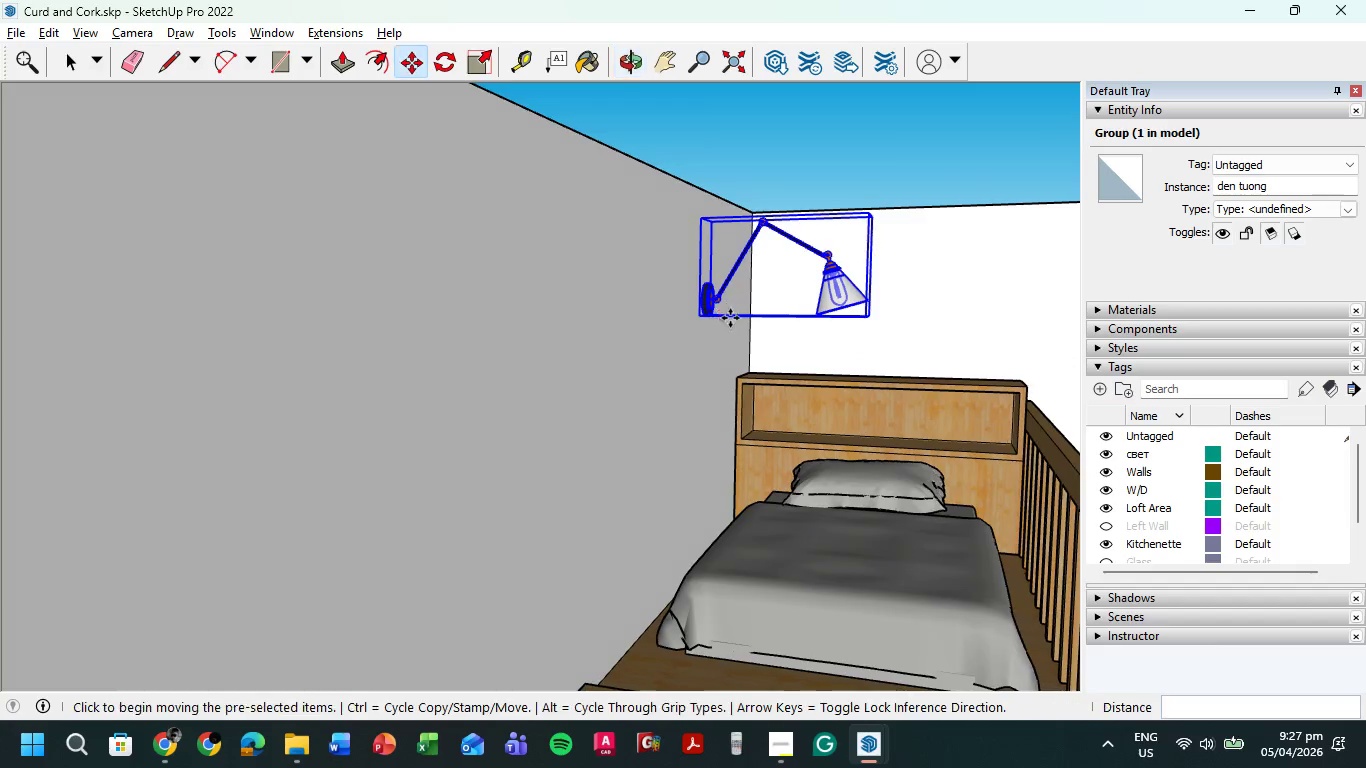 
left_click([757, 264])
 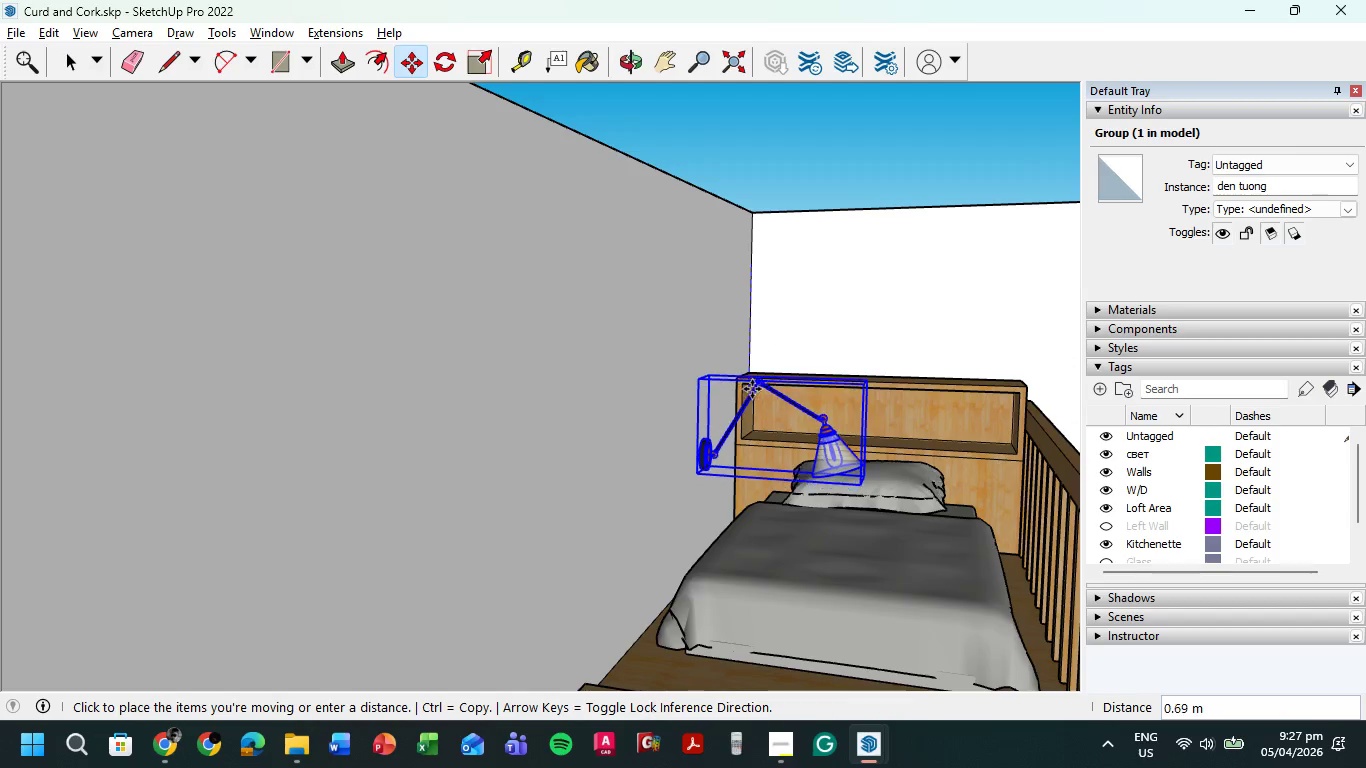 
wait(5.88)
 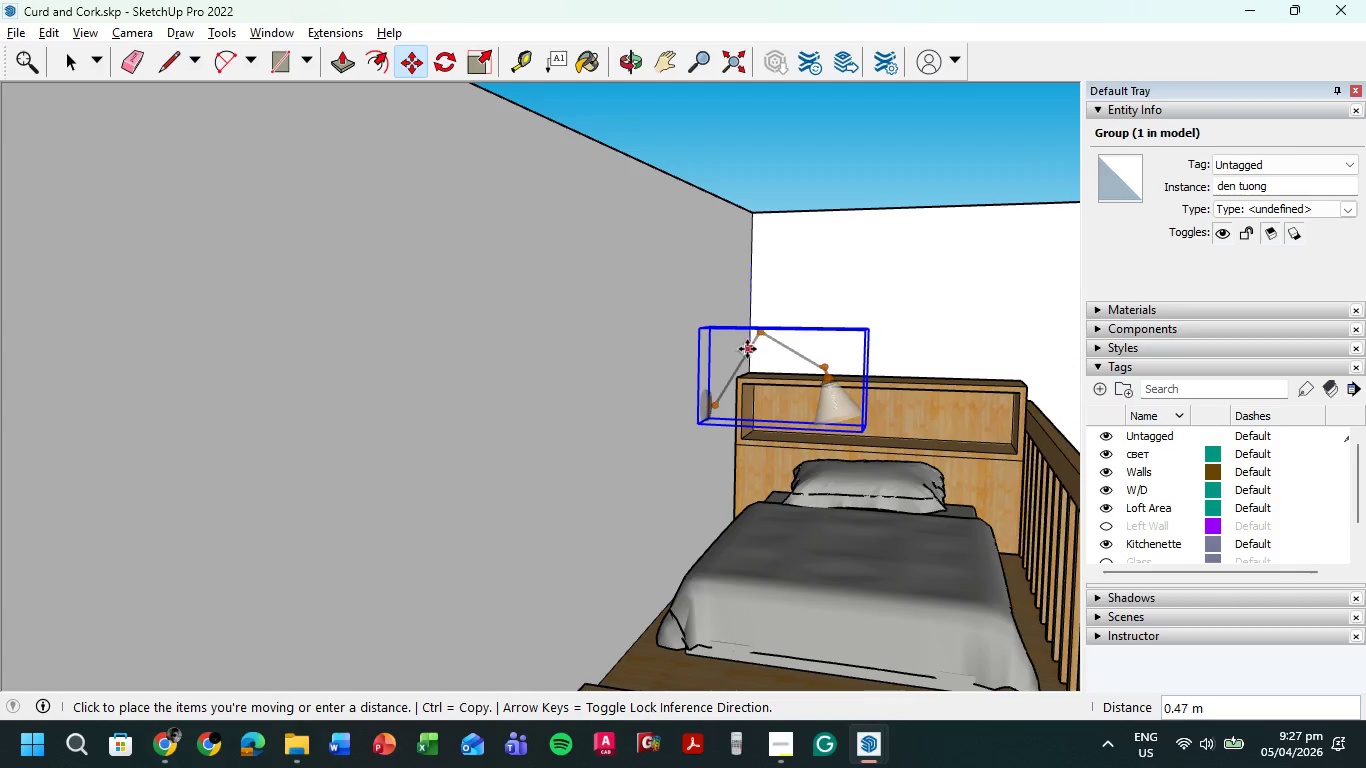 
left_click([759, 321])
 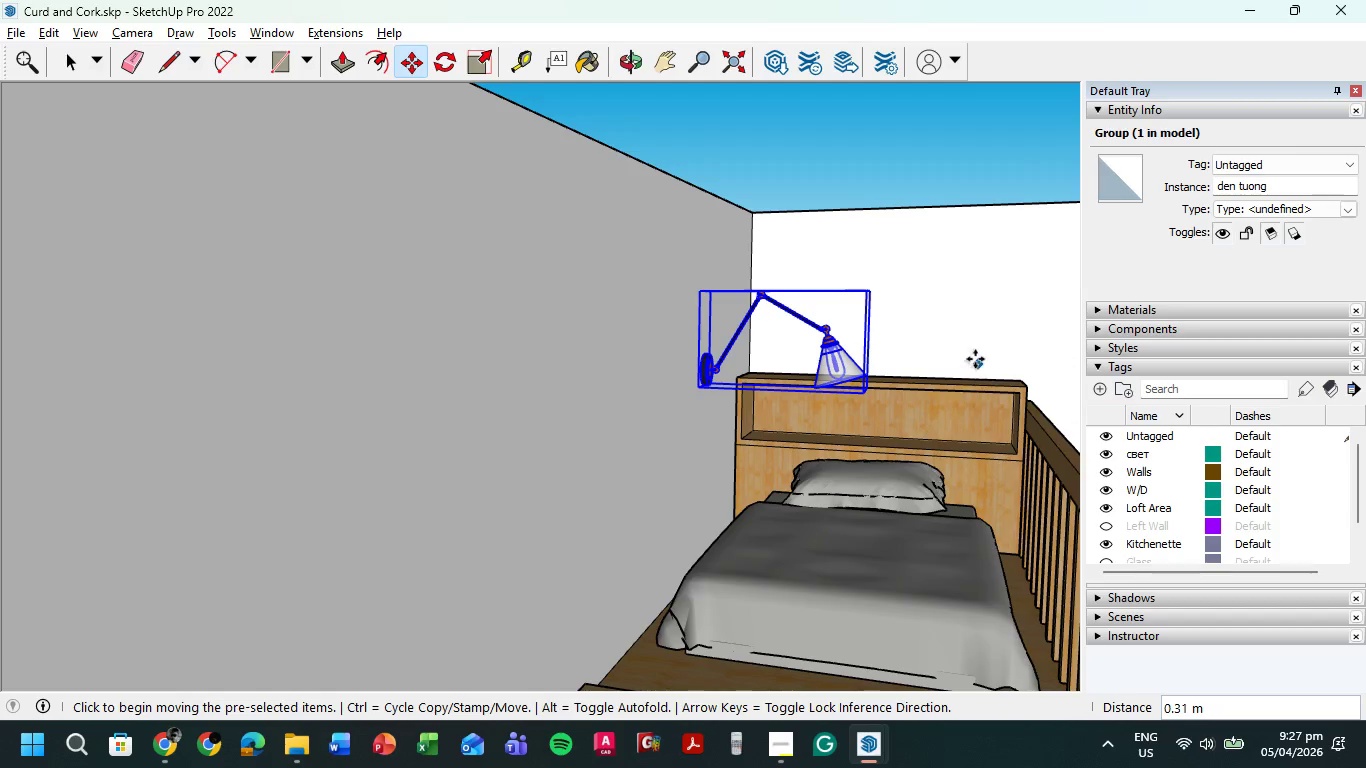 
scroll: coordinate [875, 482], scroll_direction: up, amount: 5.0
 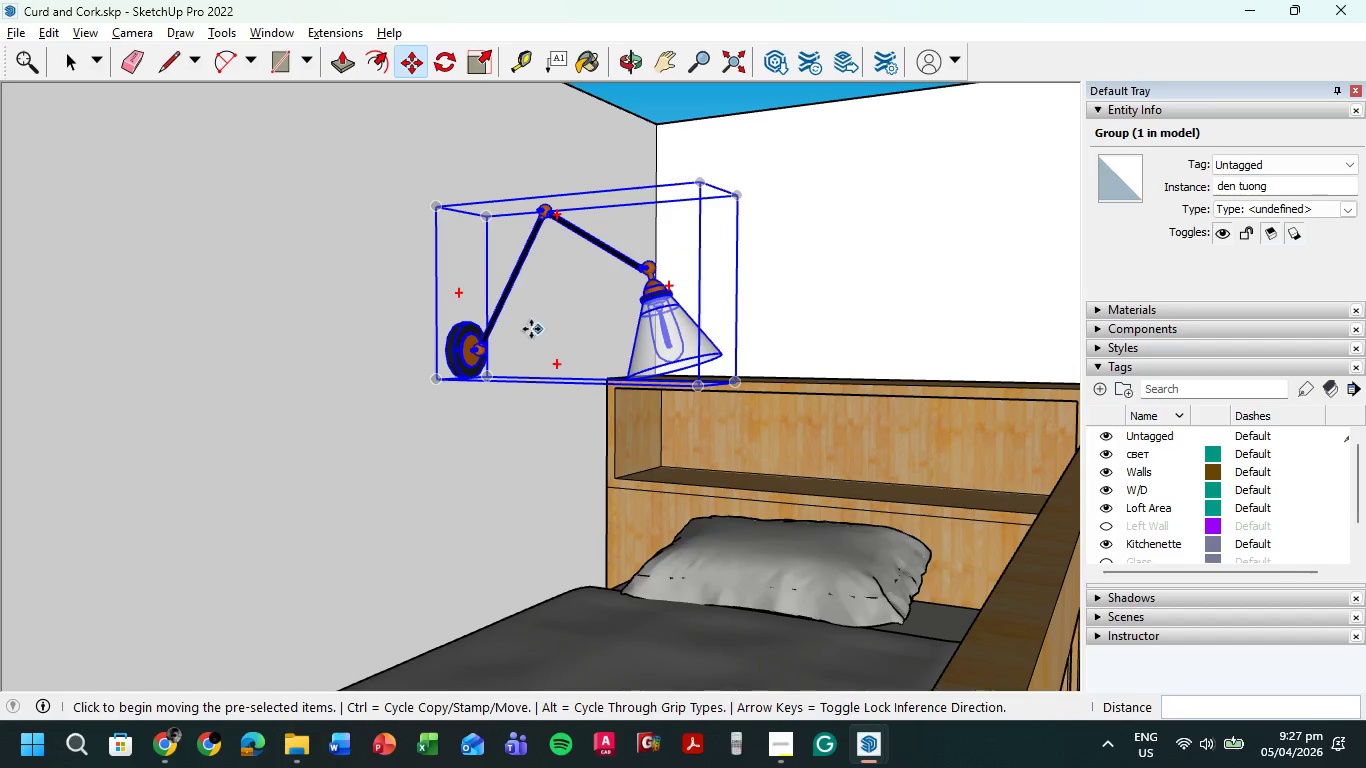 
left_click([553, 291])
 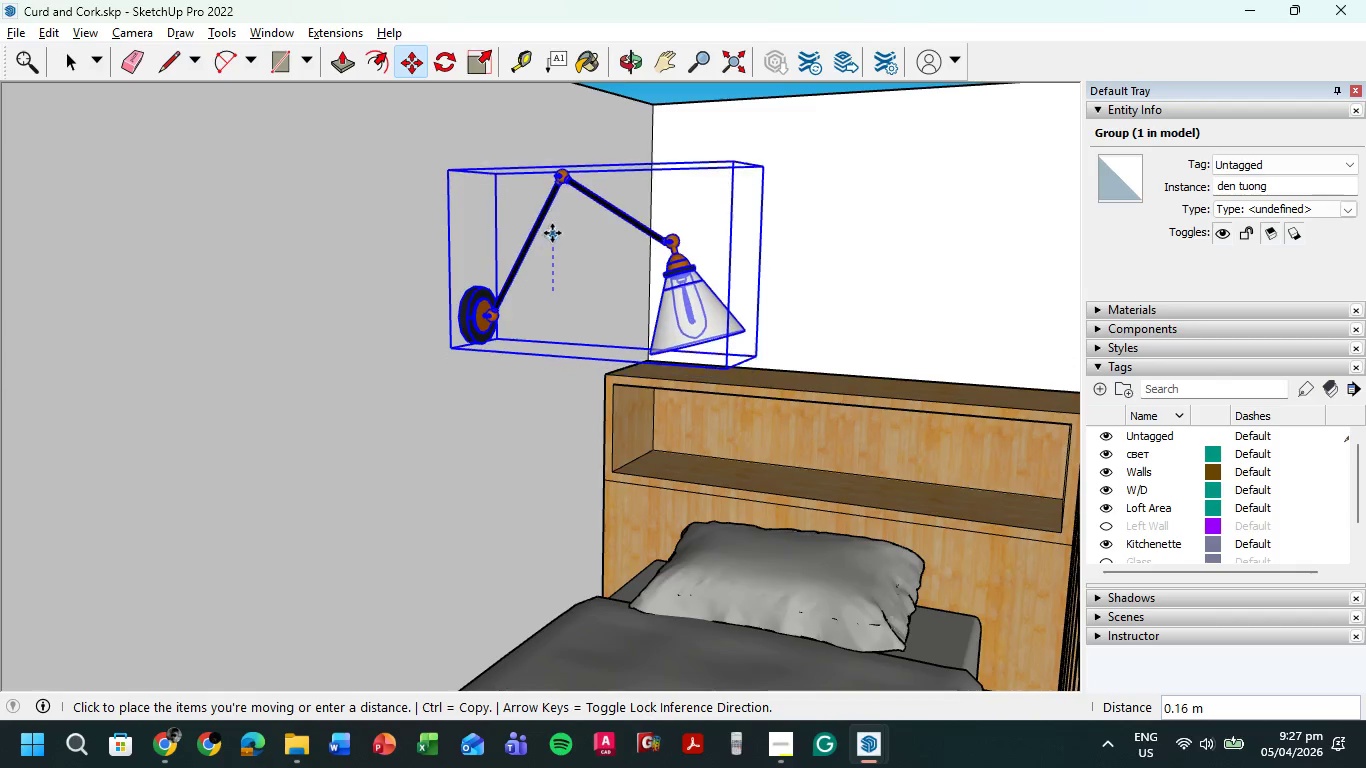 
left_click([552, 233])
 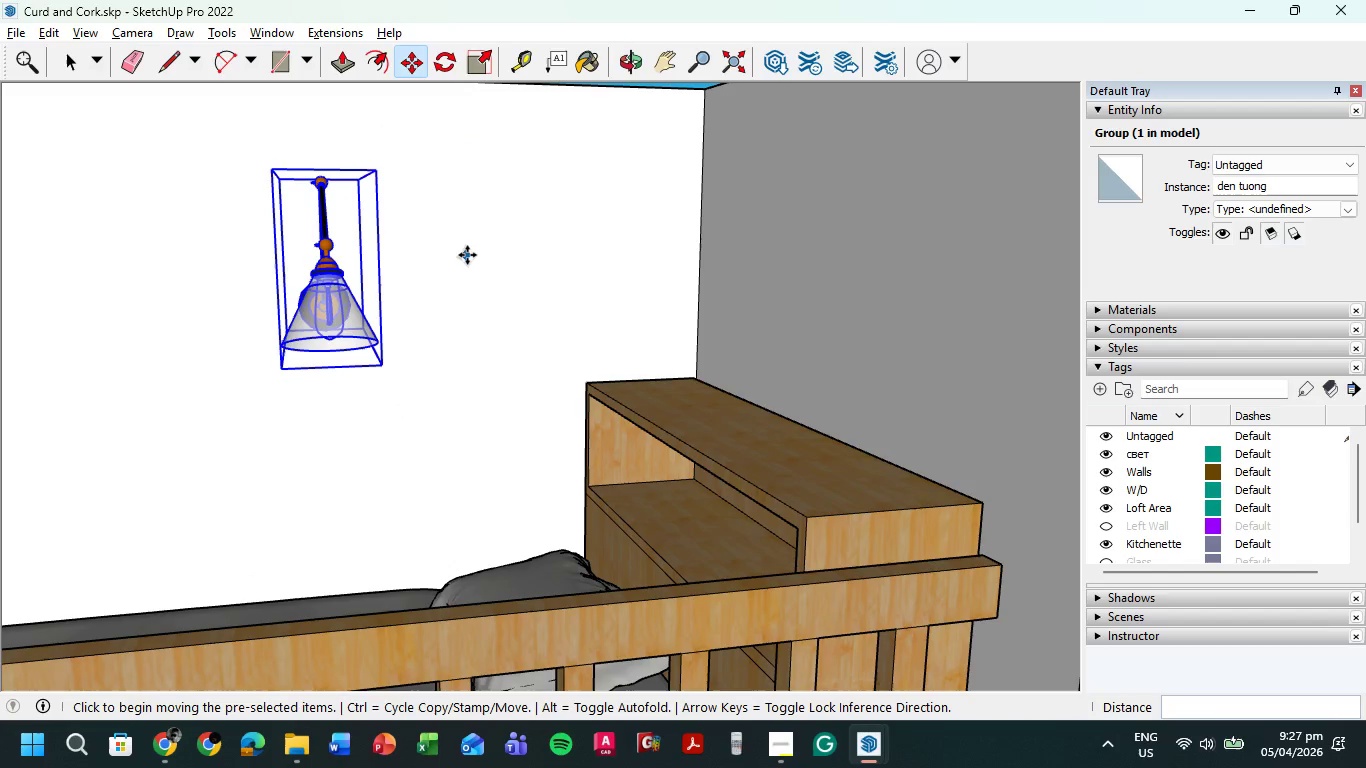 
scroll: coordinate [697, 333], scroll_direction: down, amount: 3.0
 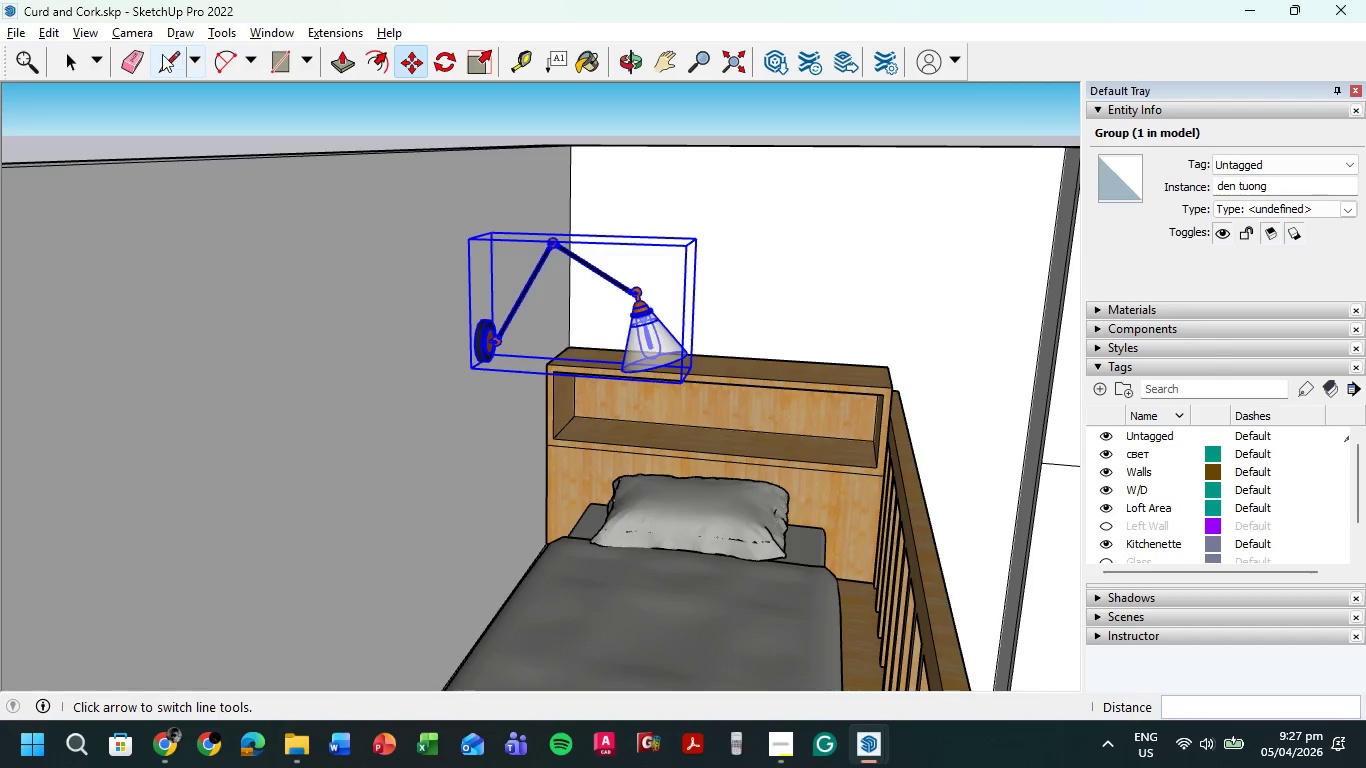 
left_click([76, 58])
 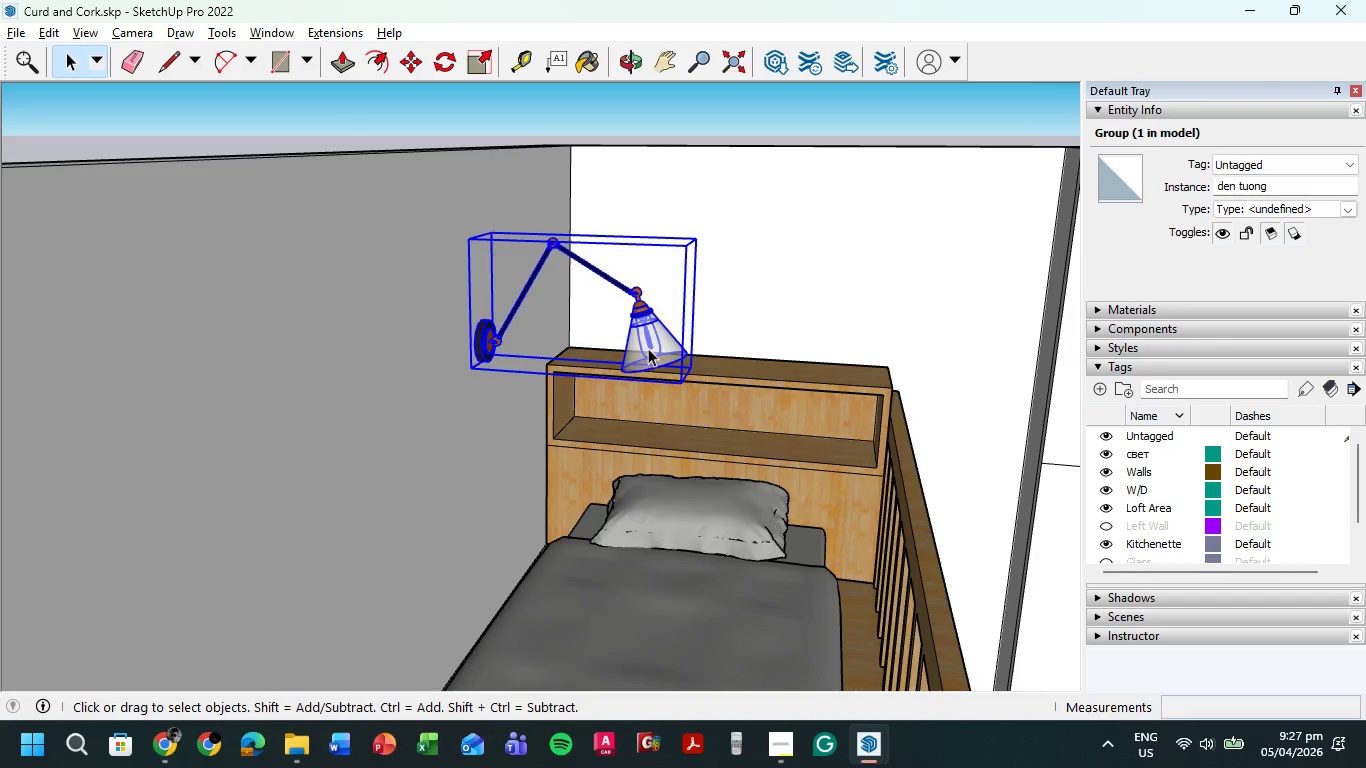 
double_click([647, 348])
 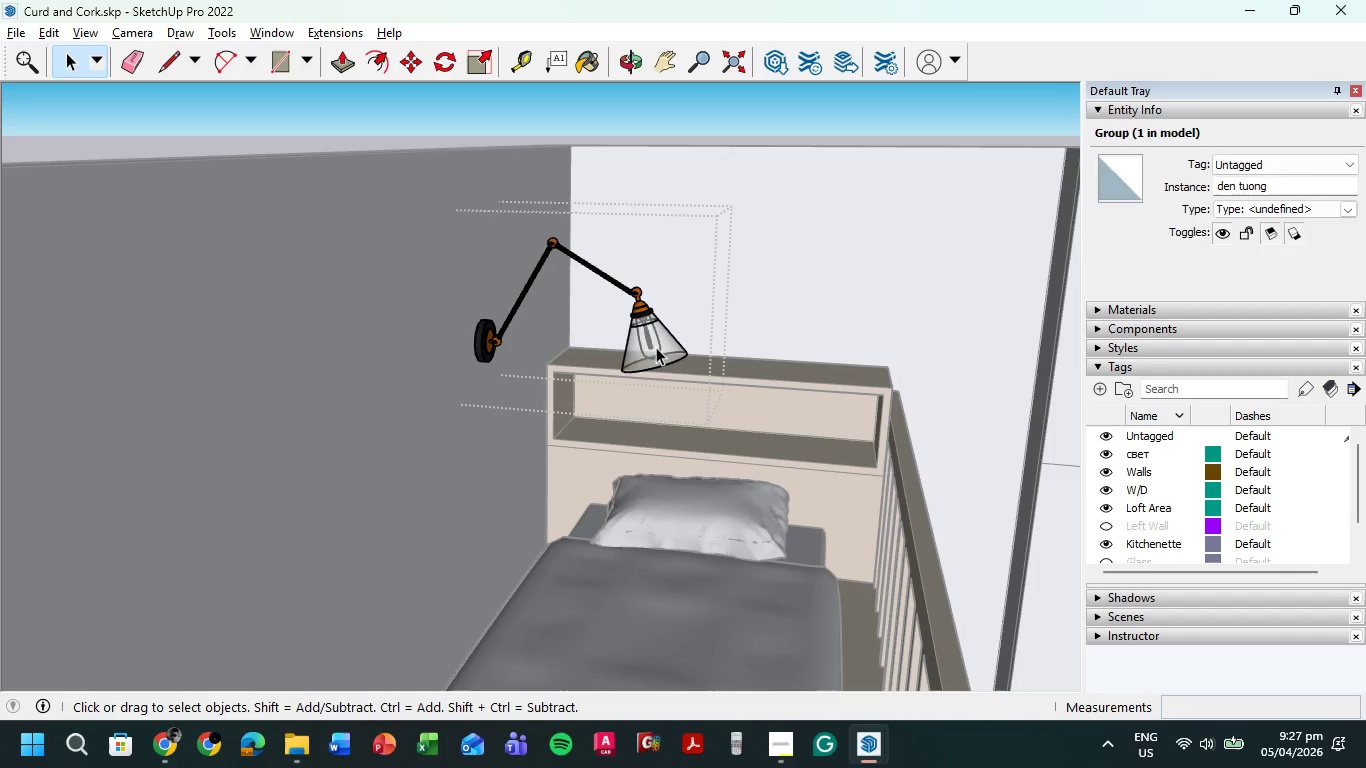 
left_click([656, 347])
 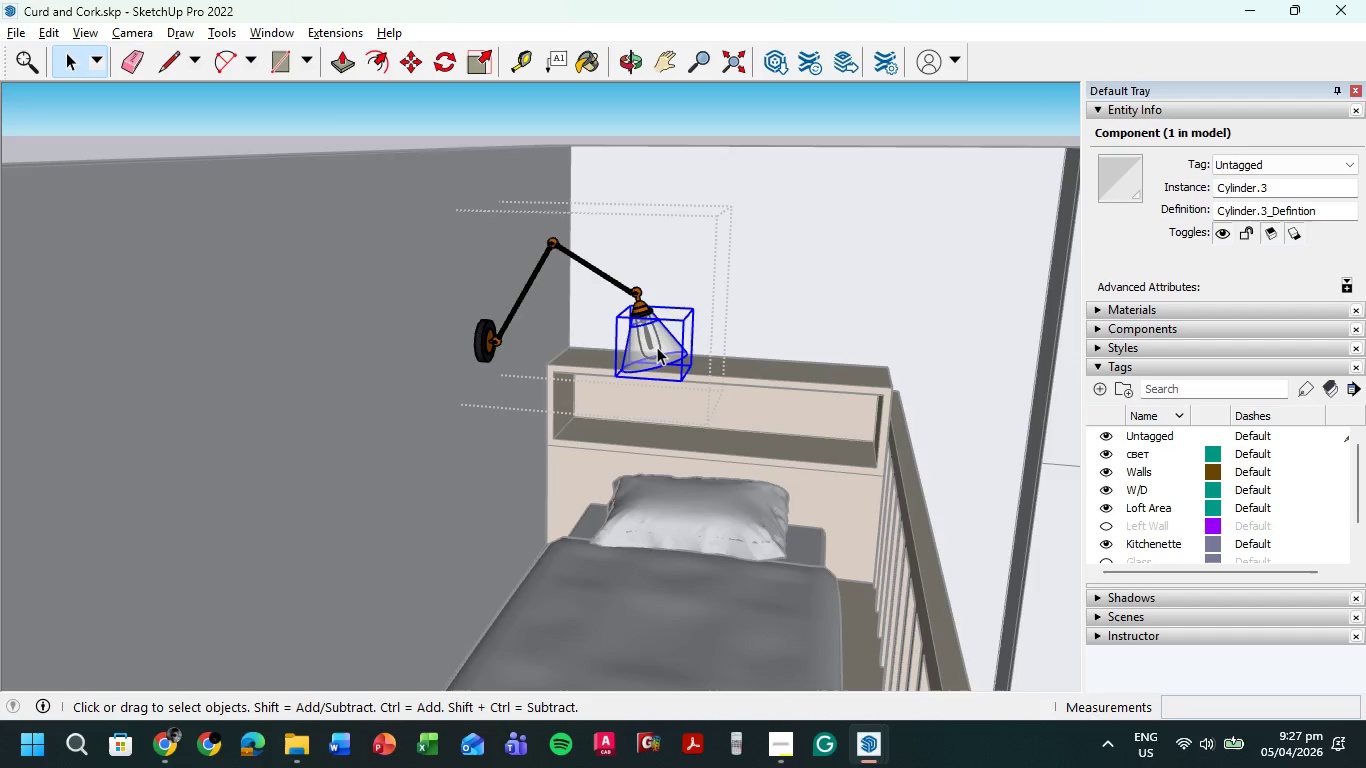 
double_click([657, 347])
 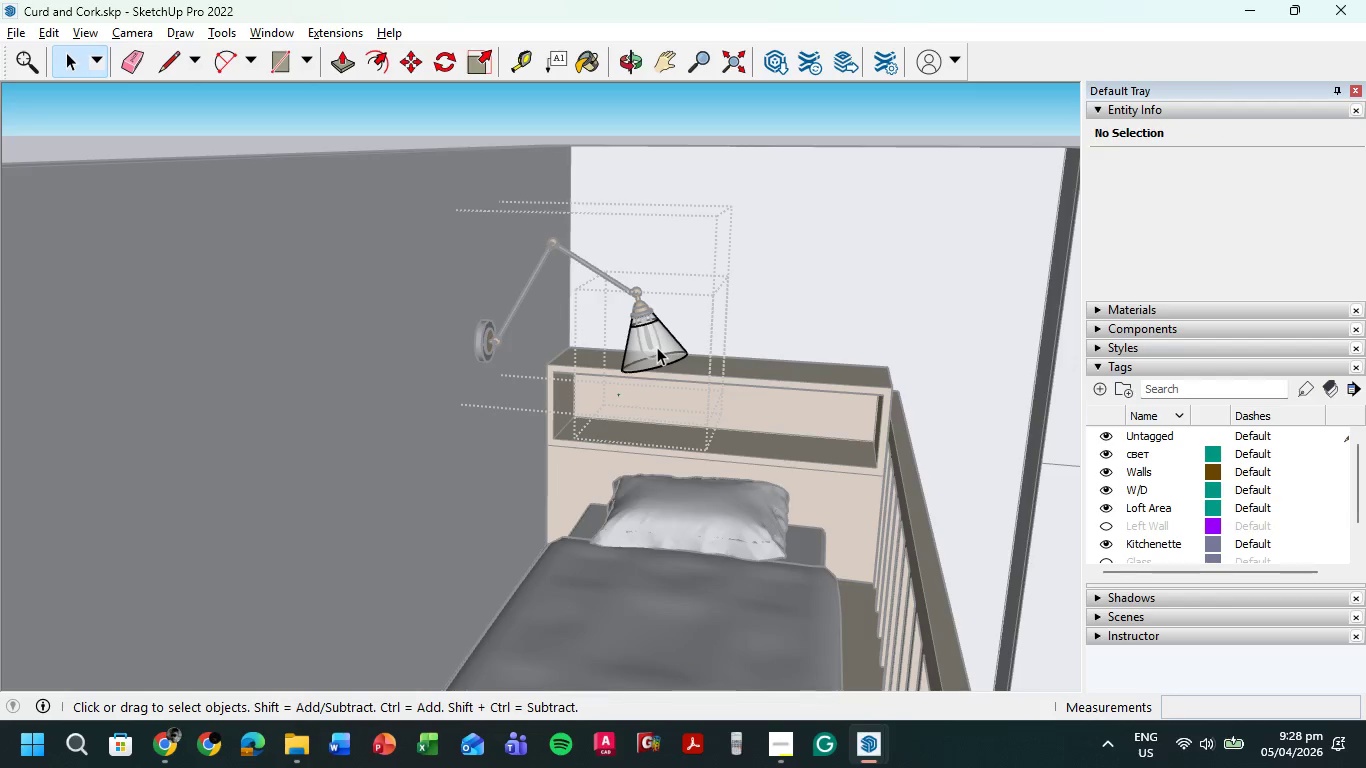 
left_click([657, 345])
 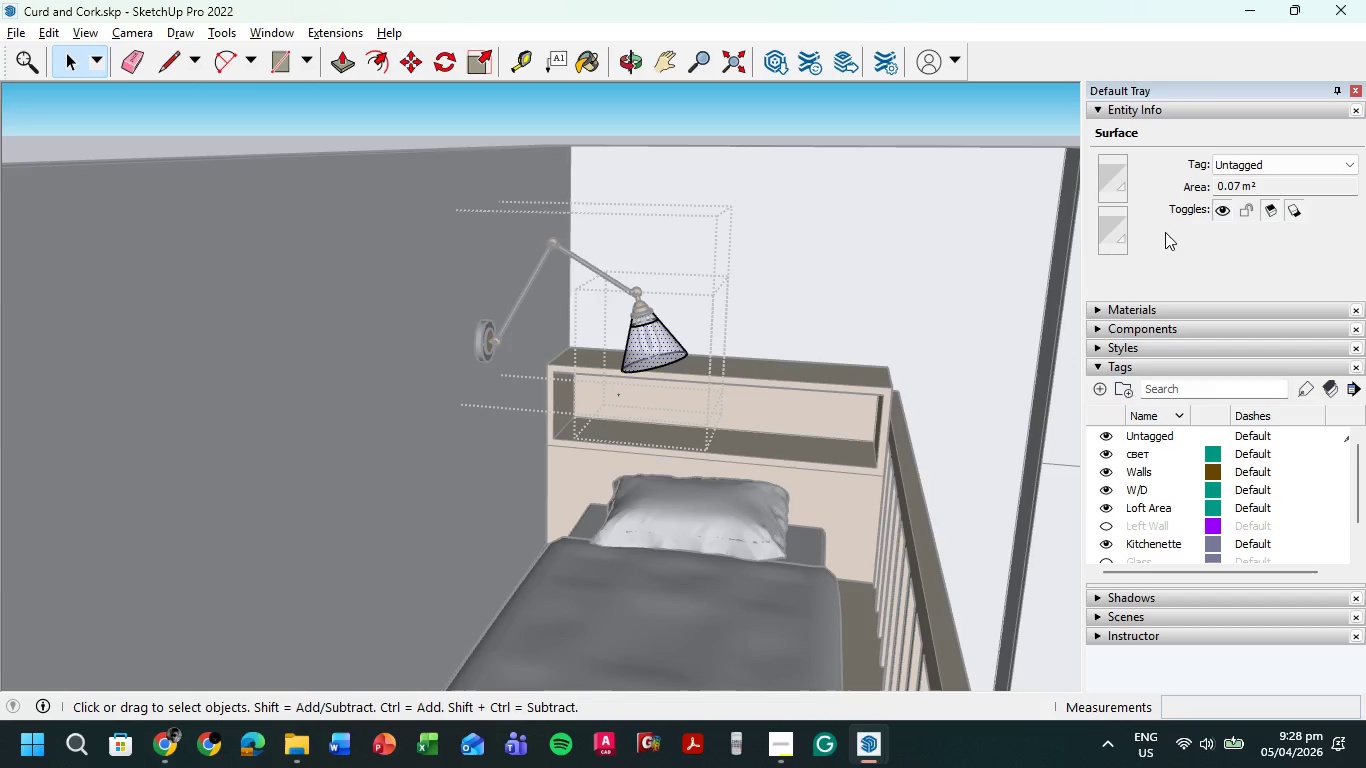 
left_click([1116, 174])
 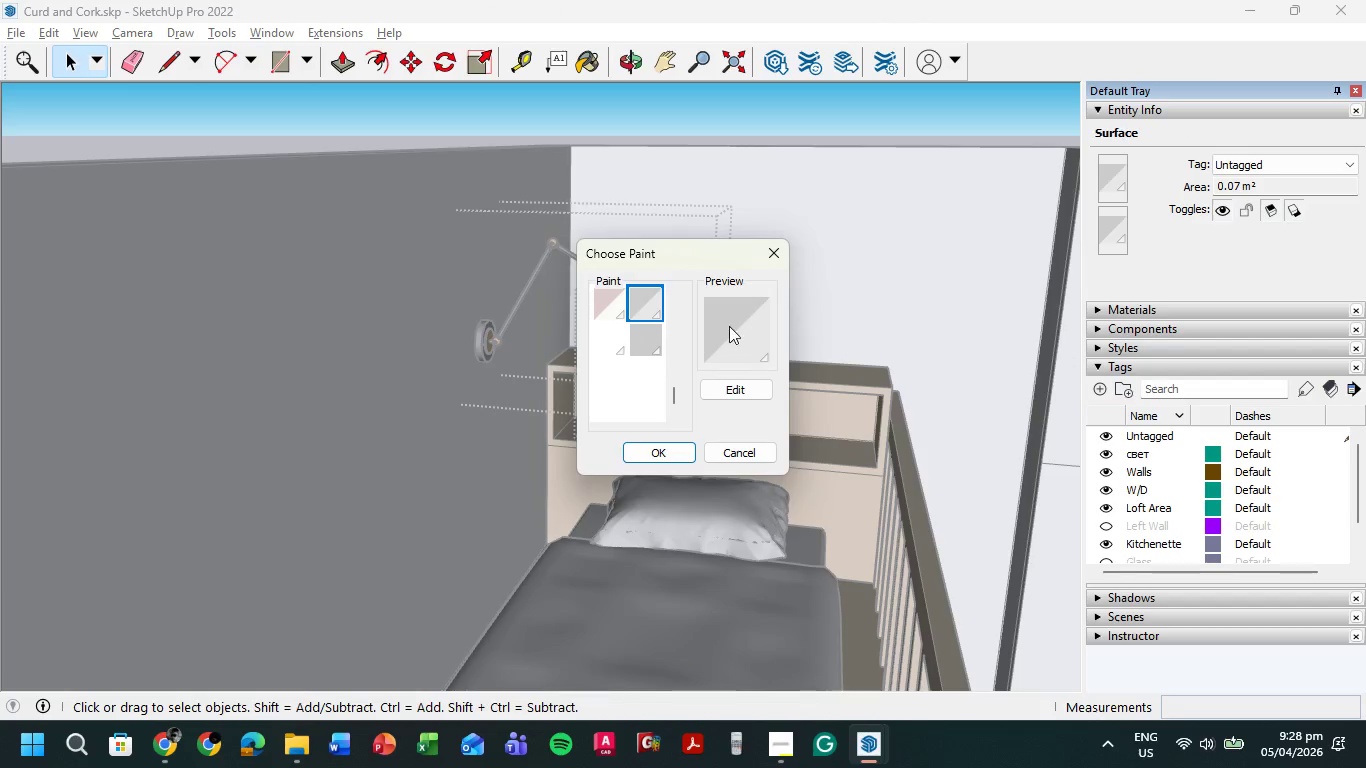 
left_click([731, 381])
 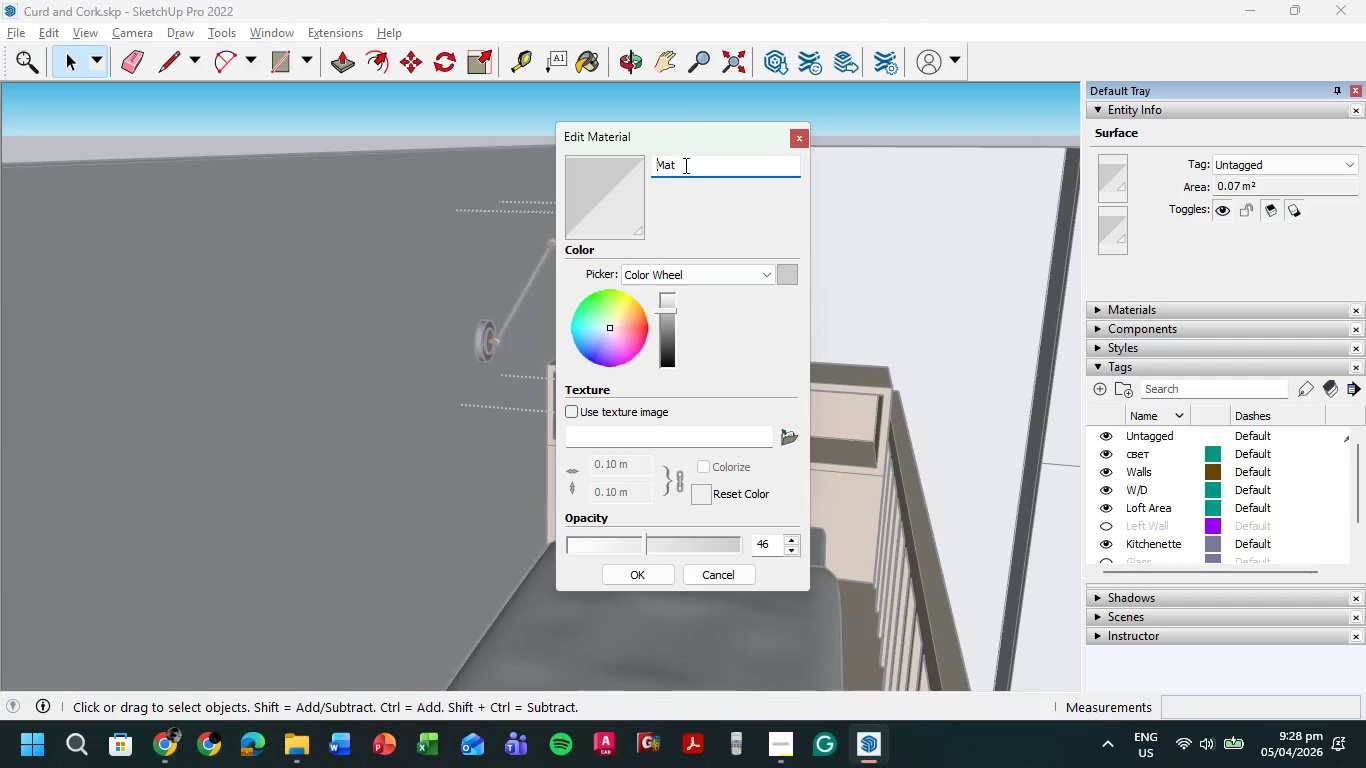 
left_click_drag(start_coordinate=[682, 129], to_coordinate=[932, 140])
 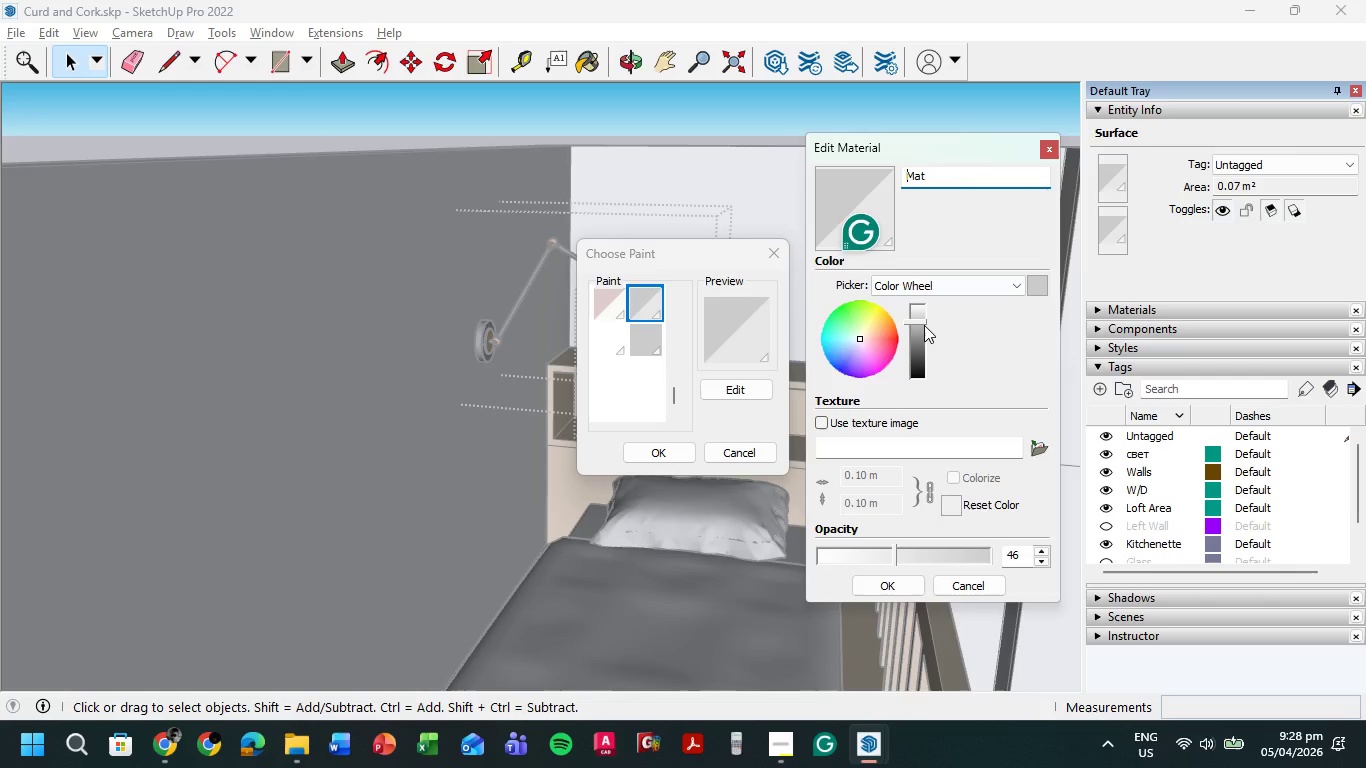 
left_click_drag(start_coordinate=[924, 323], to_coordinate=[928, 368])
 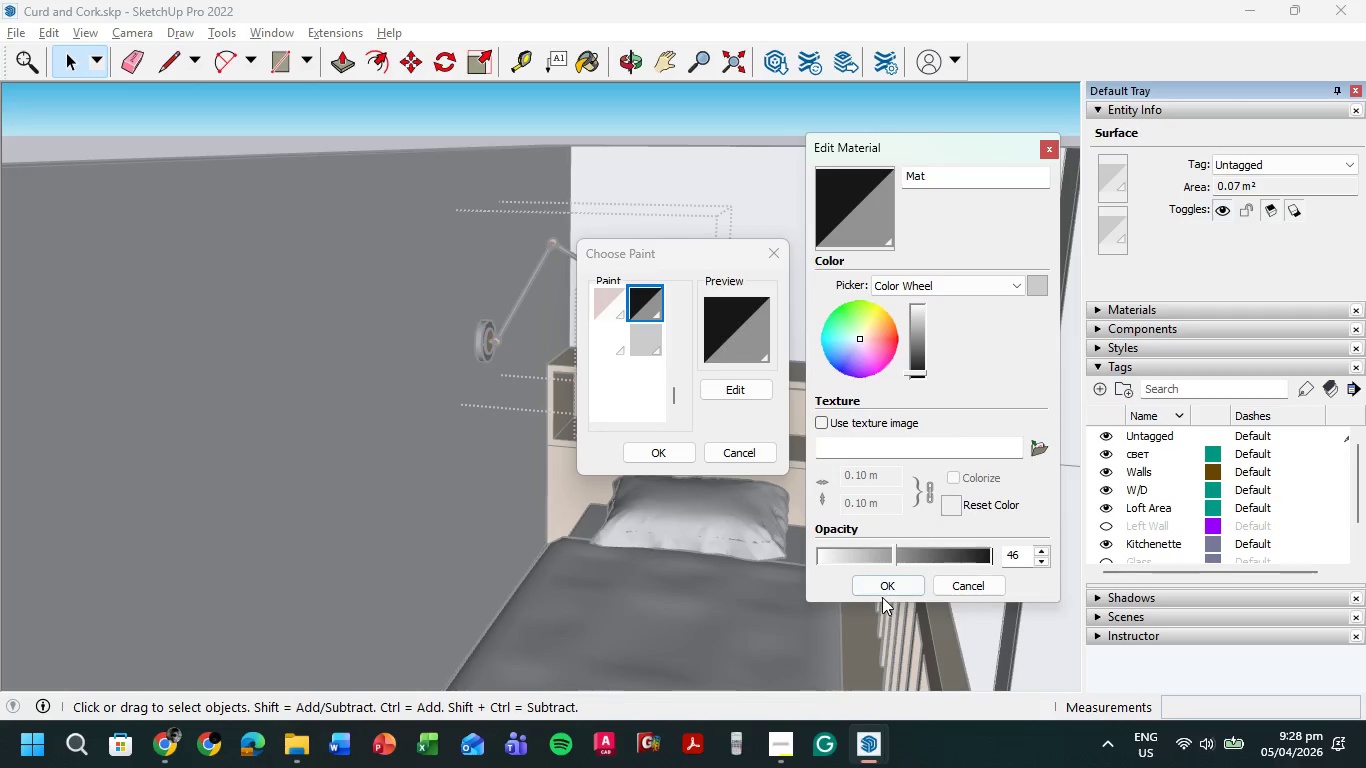 
left_click([888, 589])
 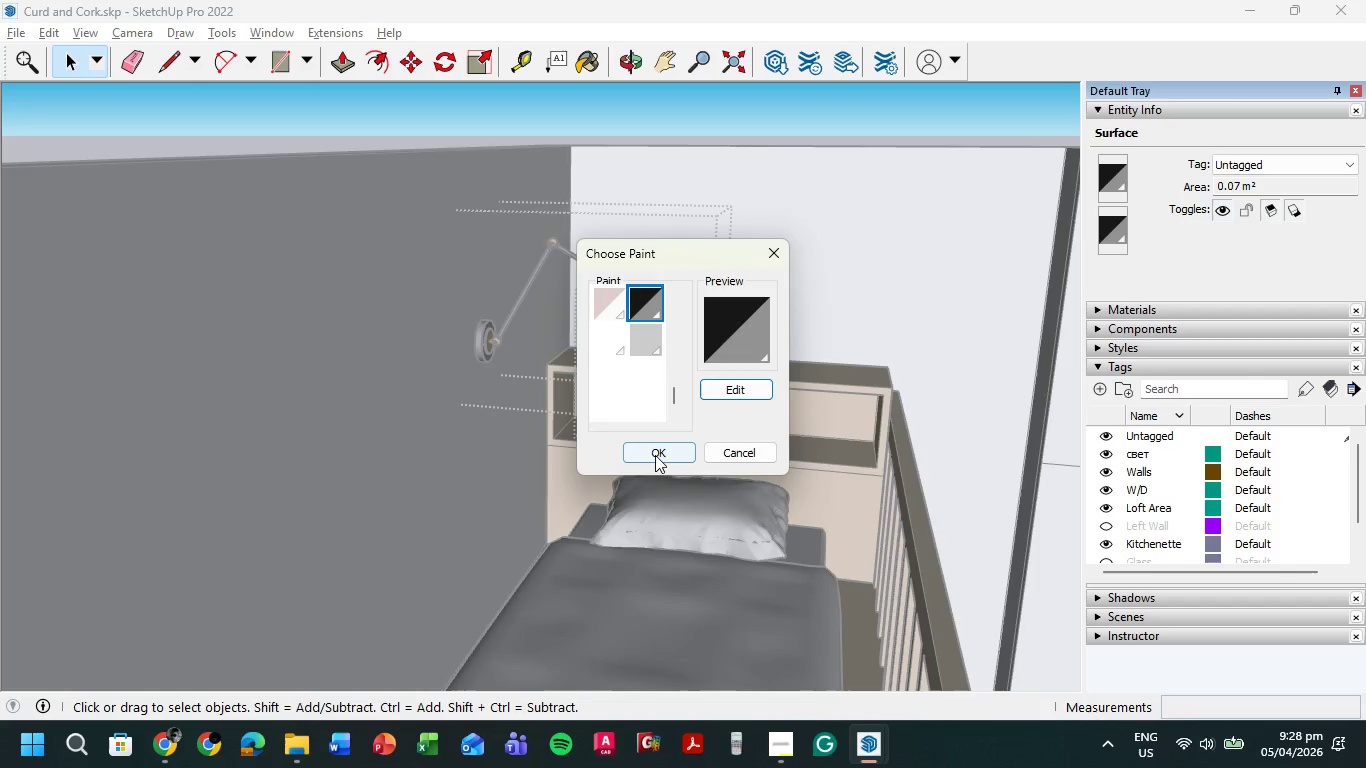 
left_click([660, 451])
 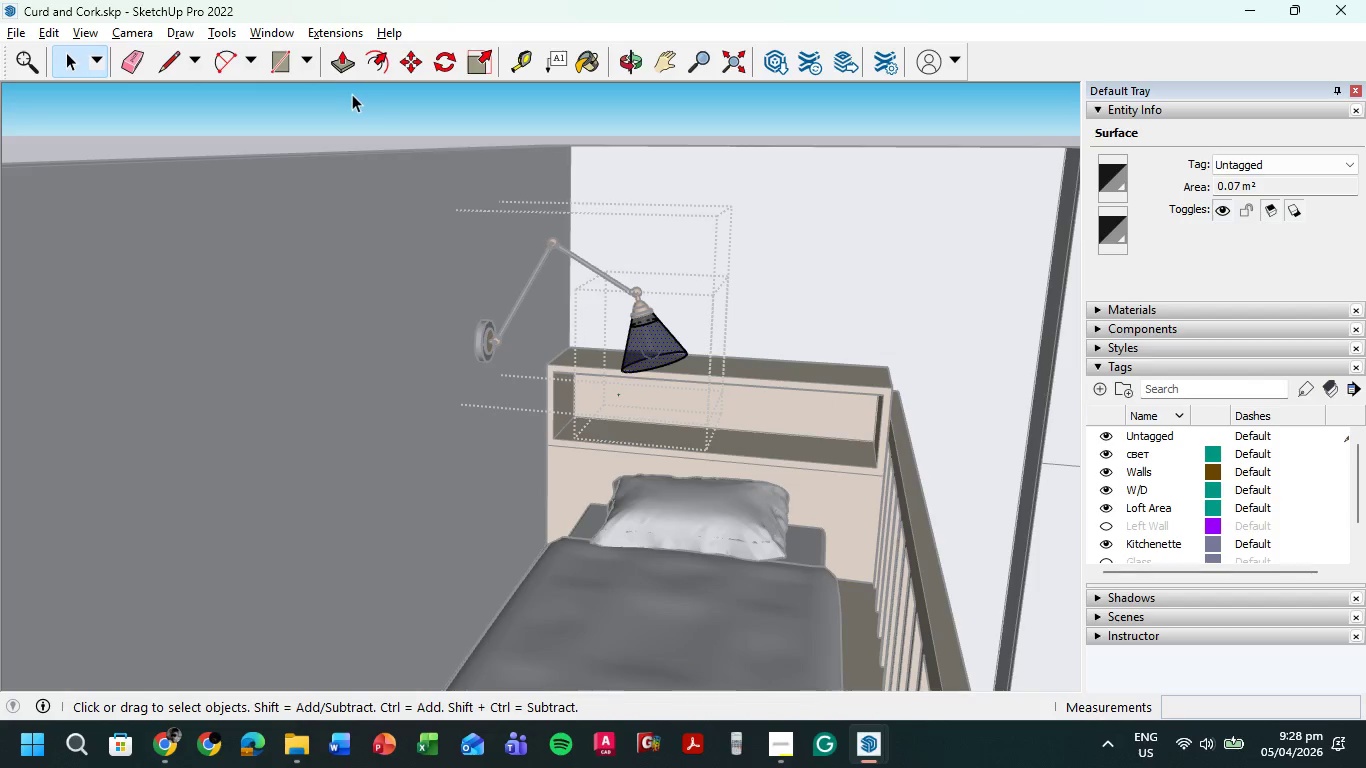 
double_click([348, 107])
 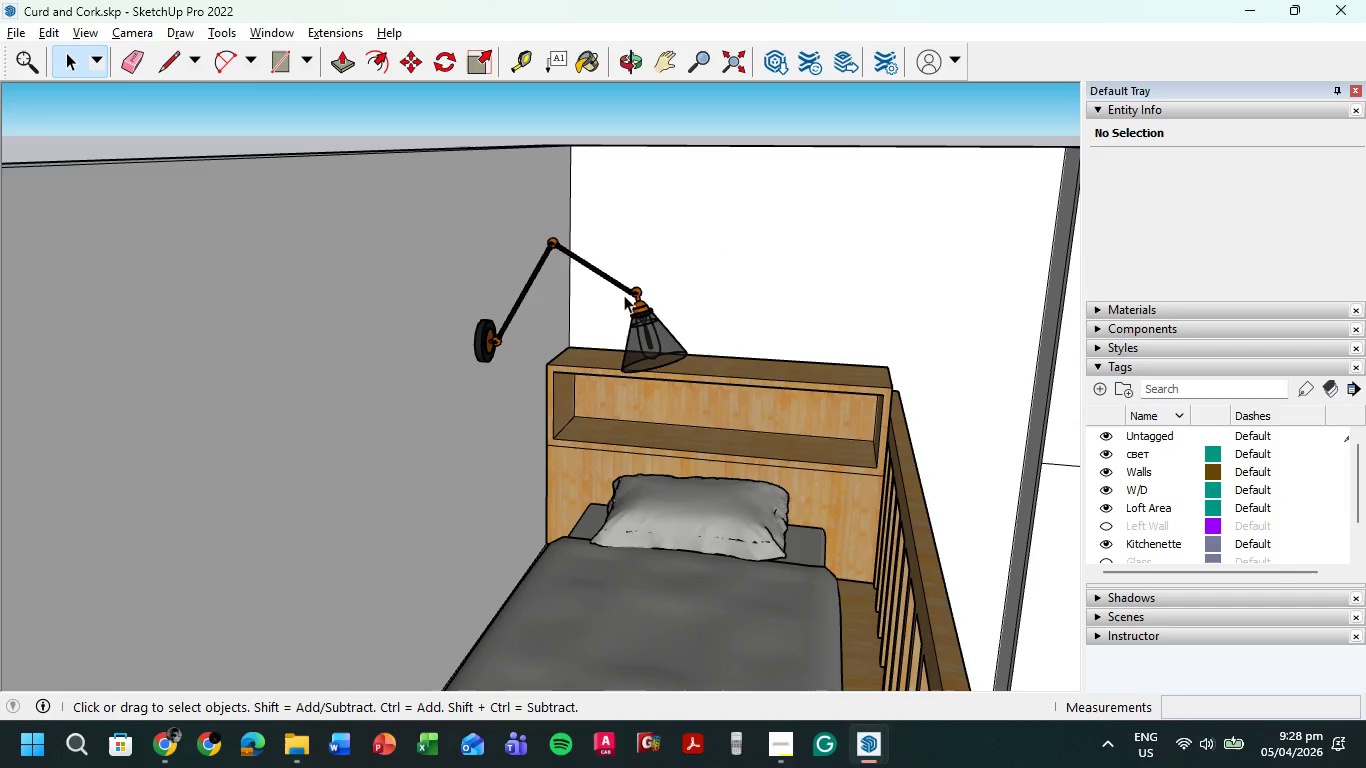 
scroll: coordinate [625, 359], scroll_direction: down, amount: 6.0
 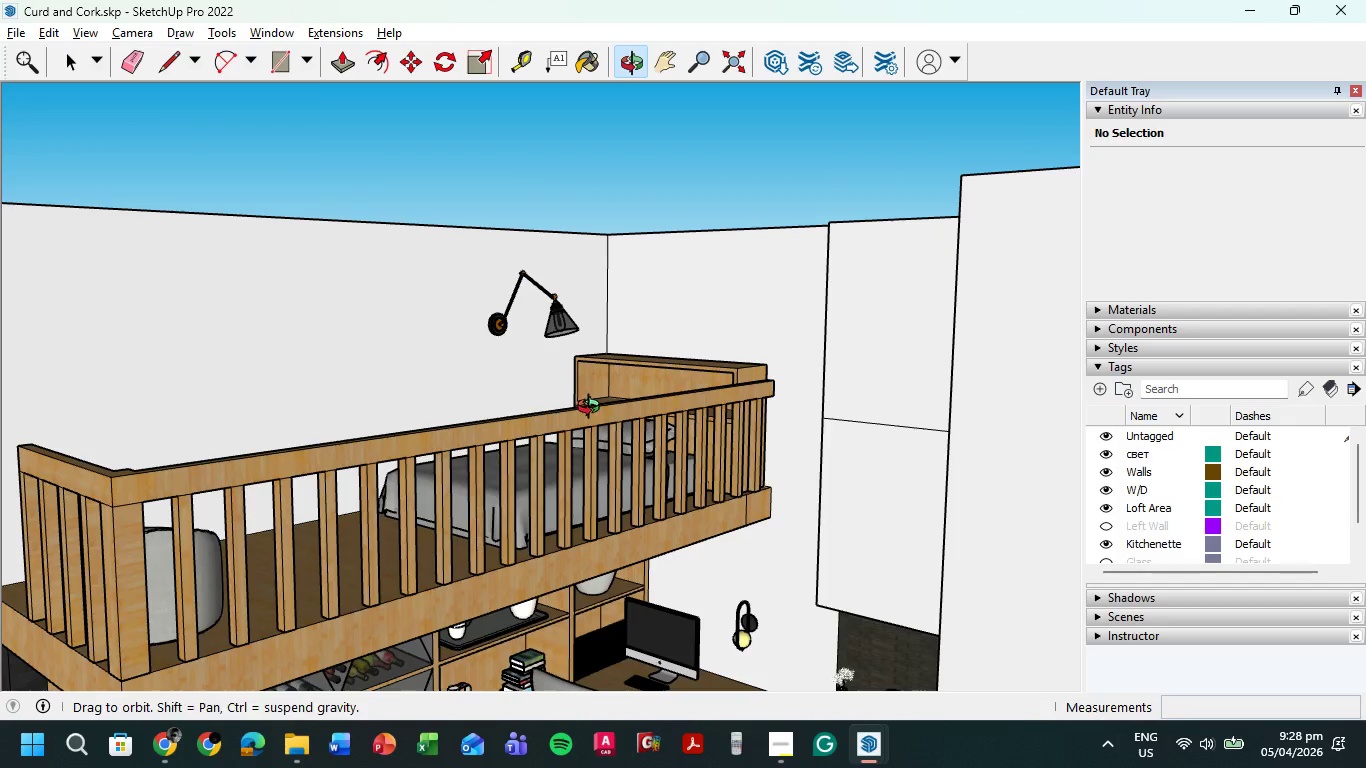 
scroll: coordinate [517, 259], scroll_direction: up, amount: 3.0
 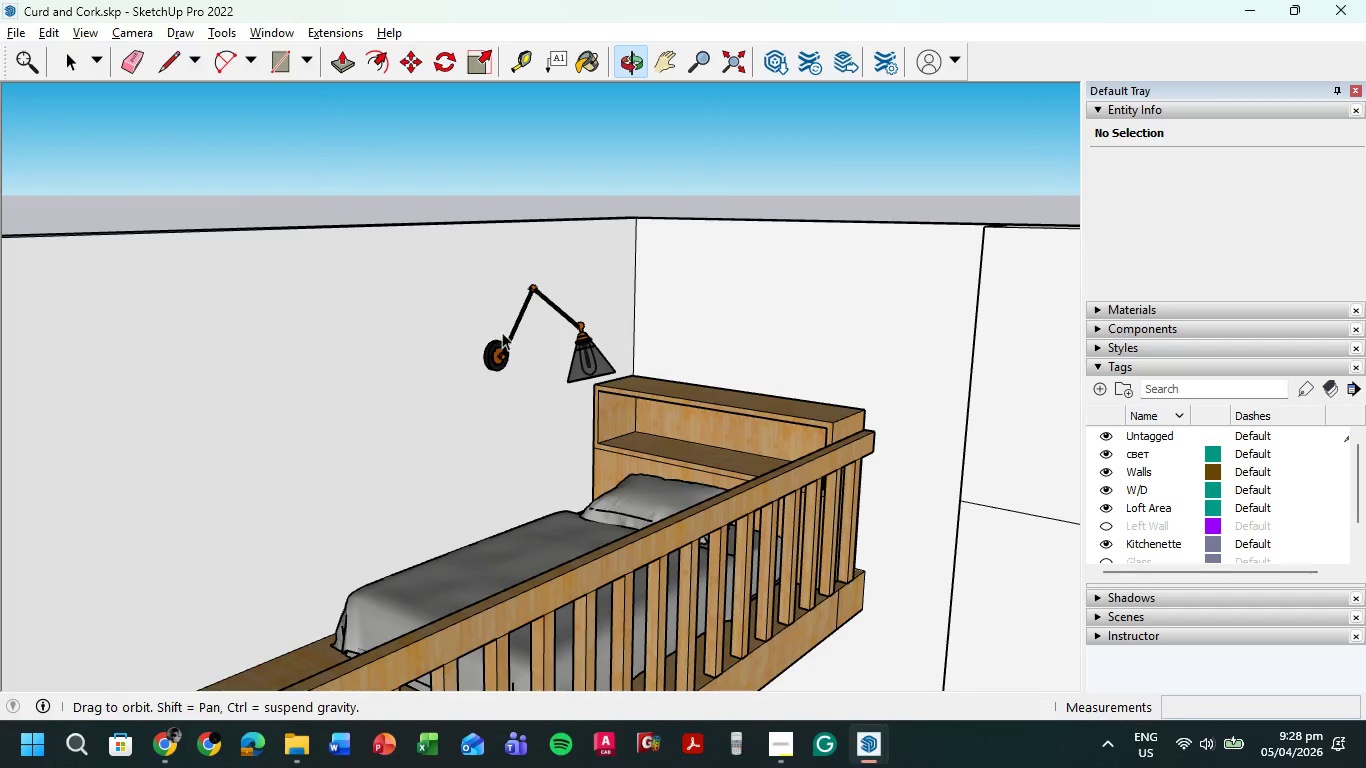 
scroll: coordinate [521, 354], scroll_direction: down, amount: 7.0
 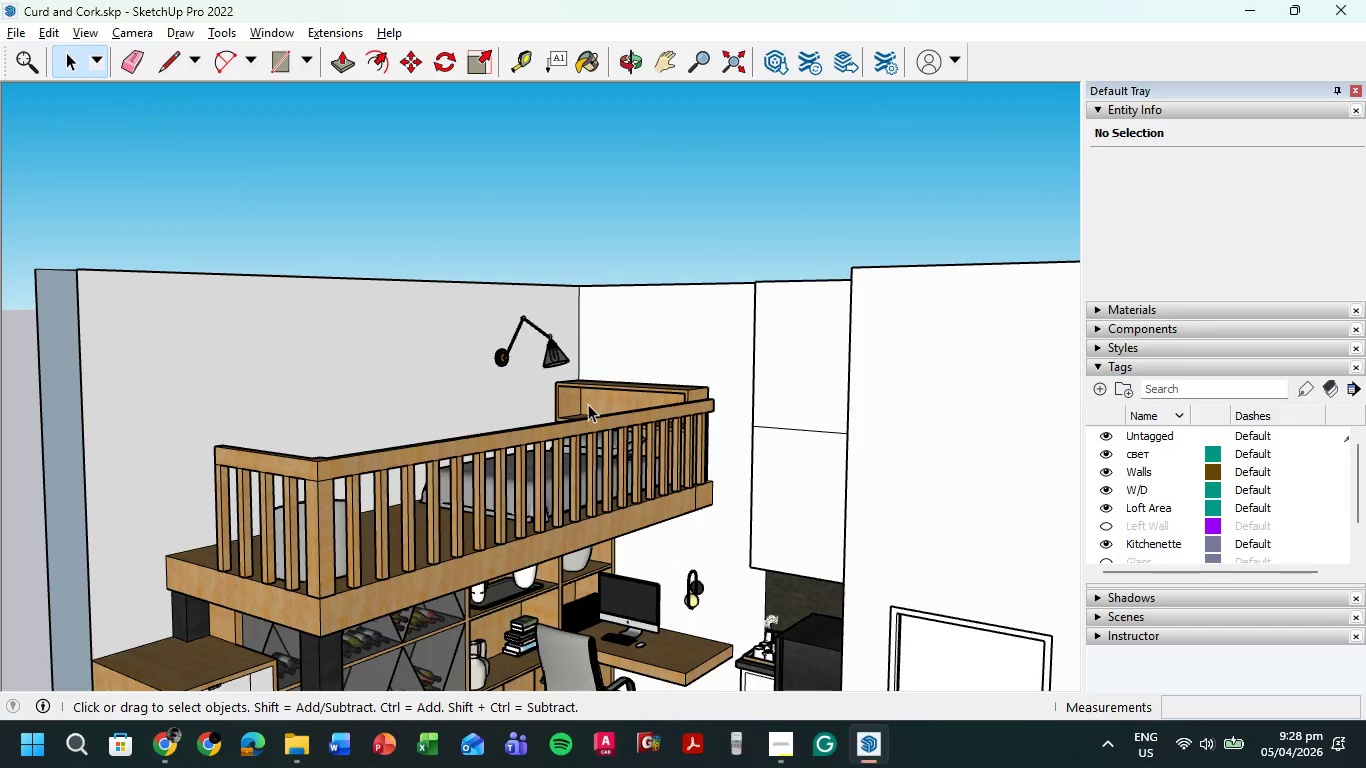 
wait(7.39)
 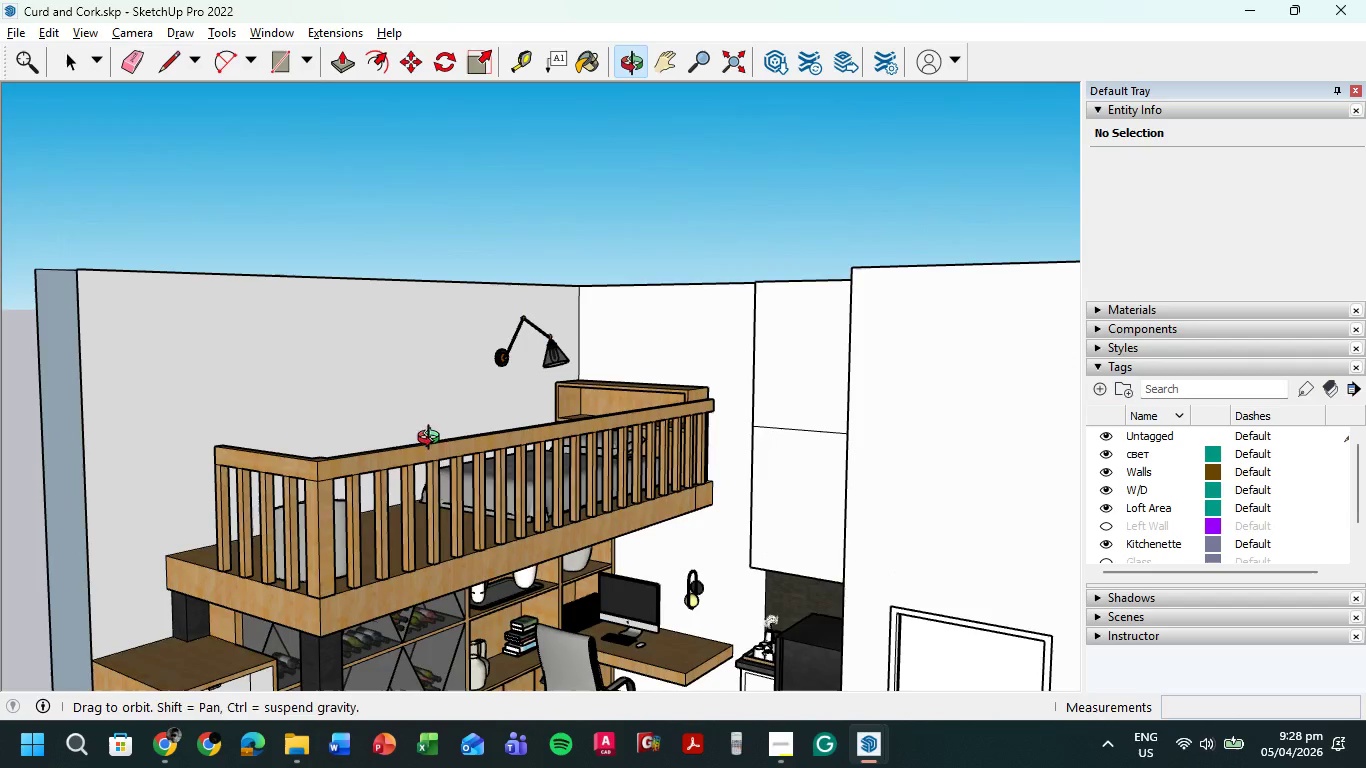 
scroll: coordinate [524, 312], scroll_direction: up, amount: 6.0
 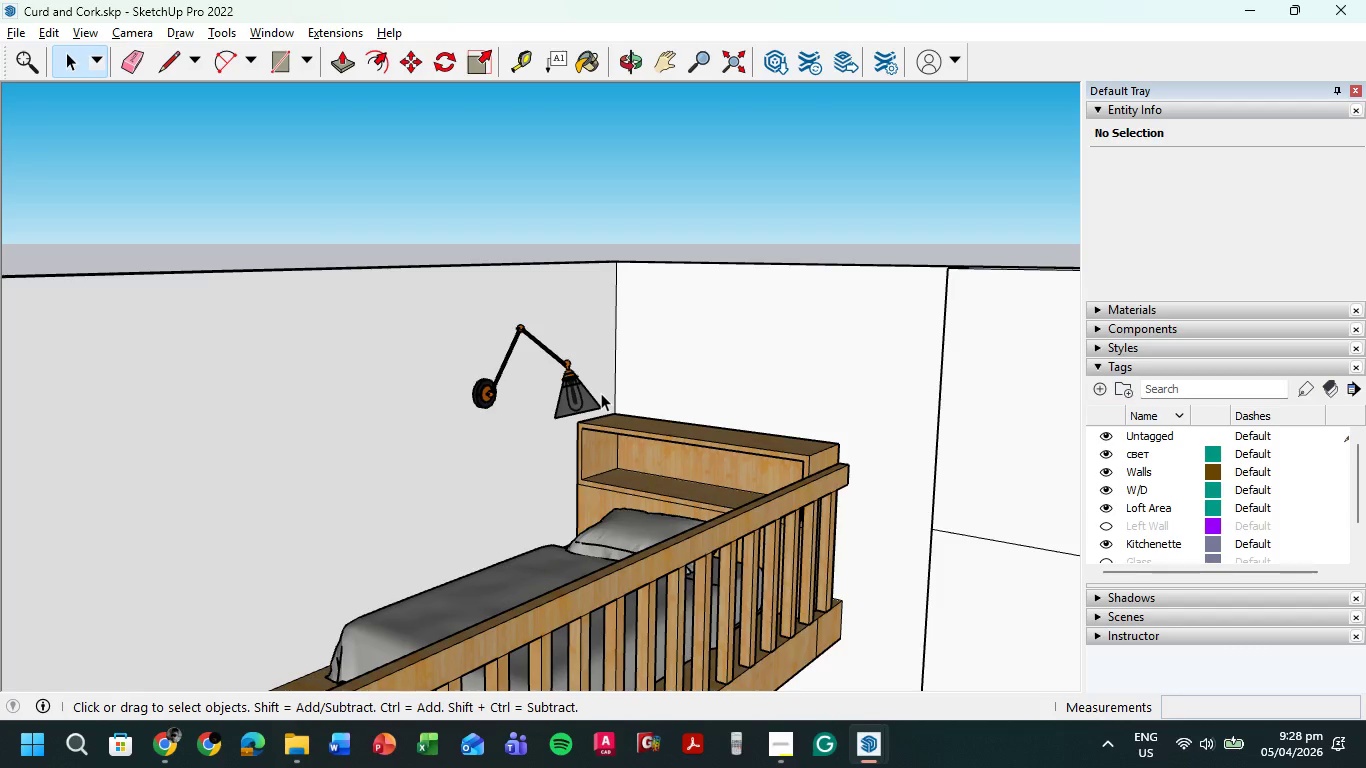 
hold_key(key=ShiftLeft, duration=0.67)
 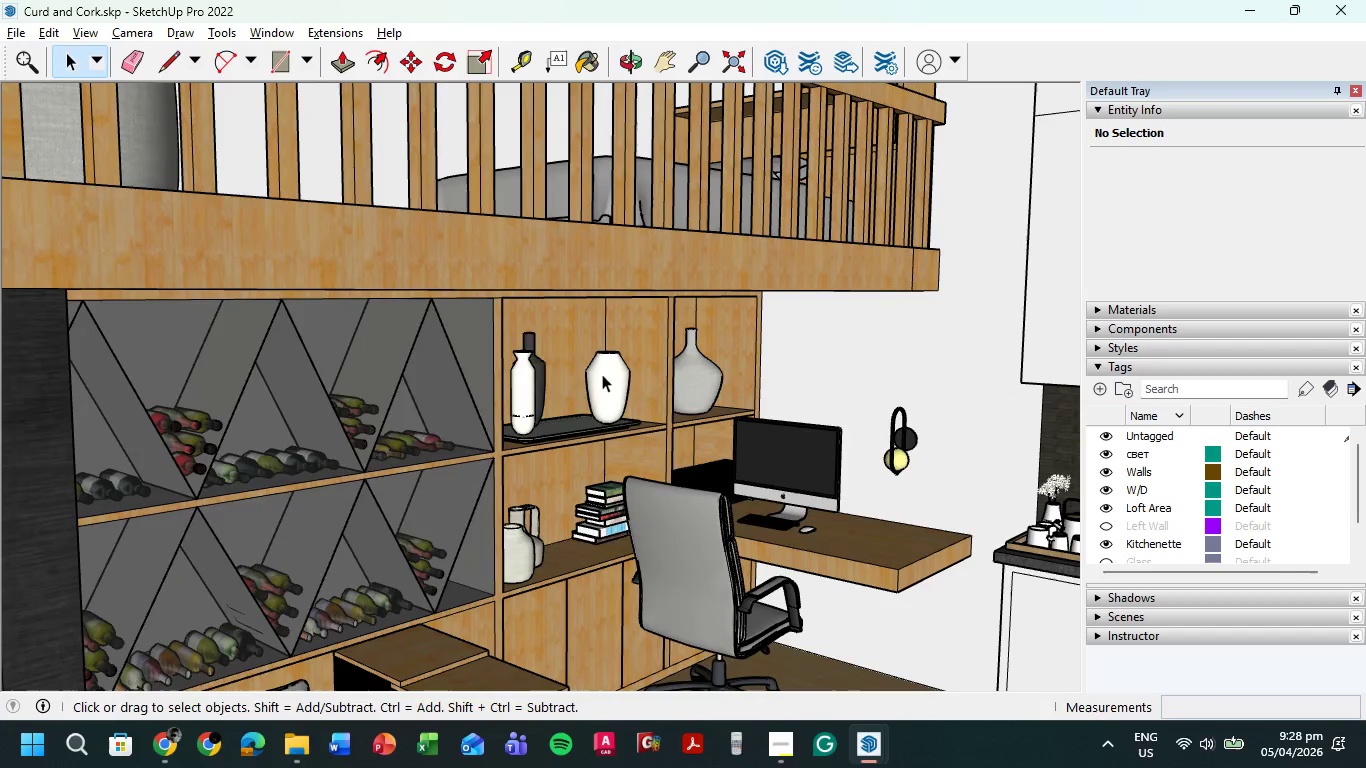 
left_click([626, 541])
 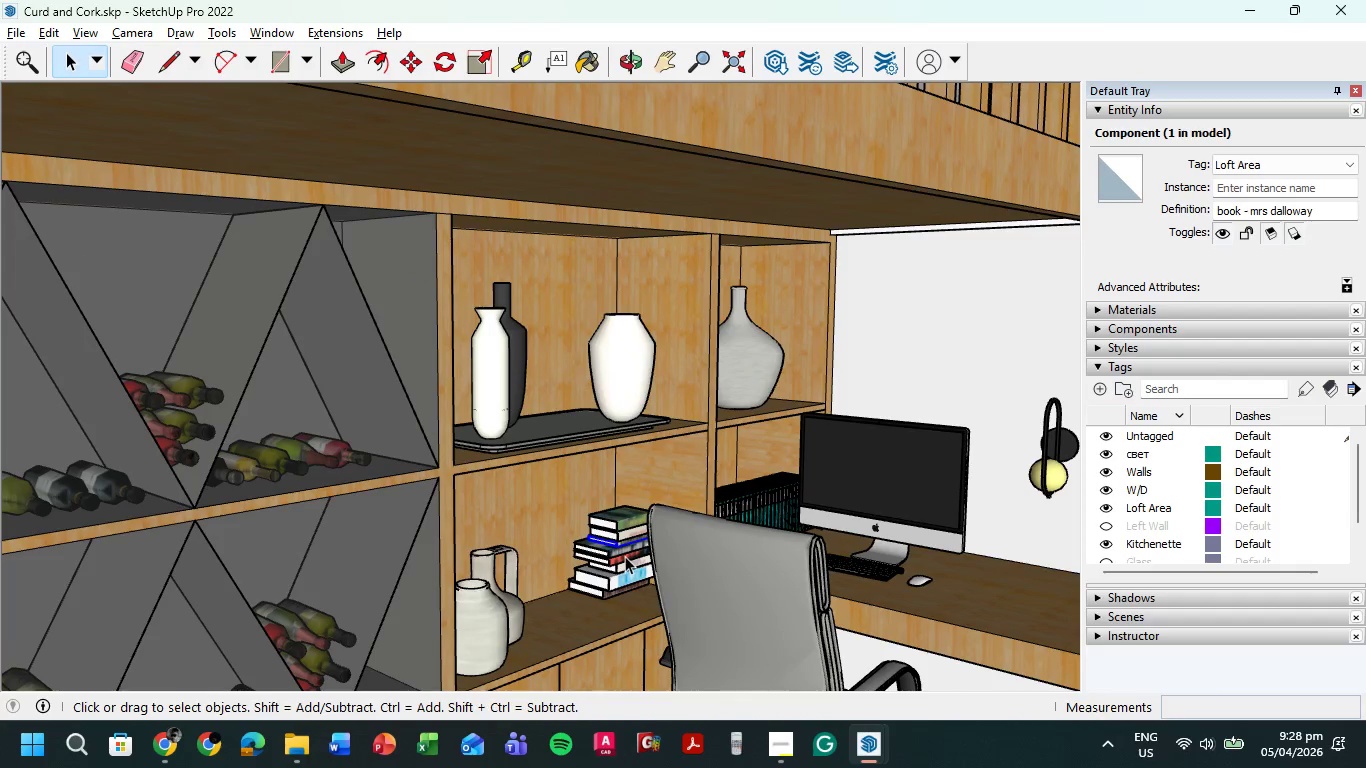 
scroll: coordinate [620, 559], scroll_direction: up, amount: 9.0
 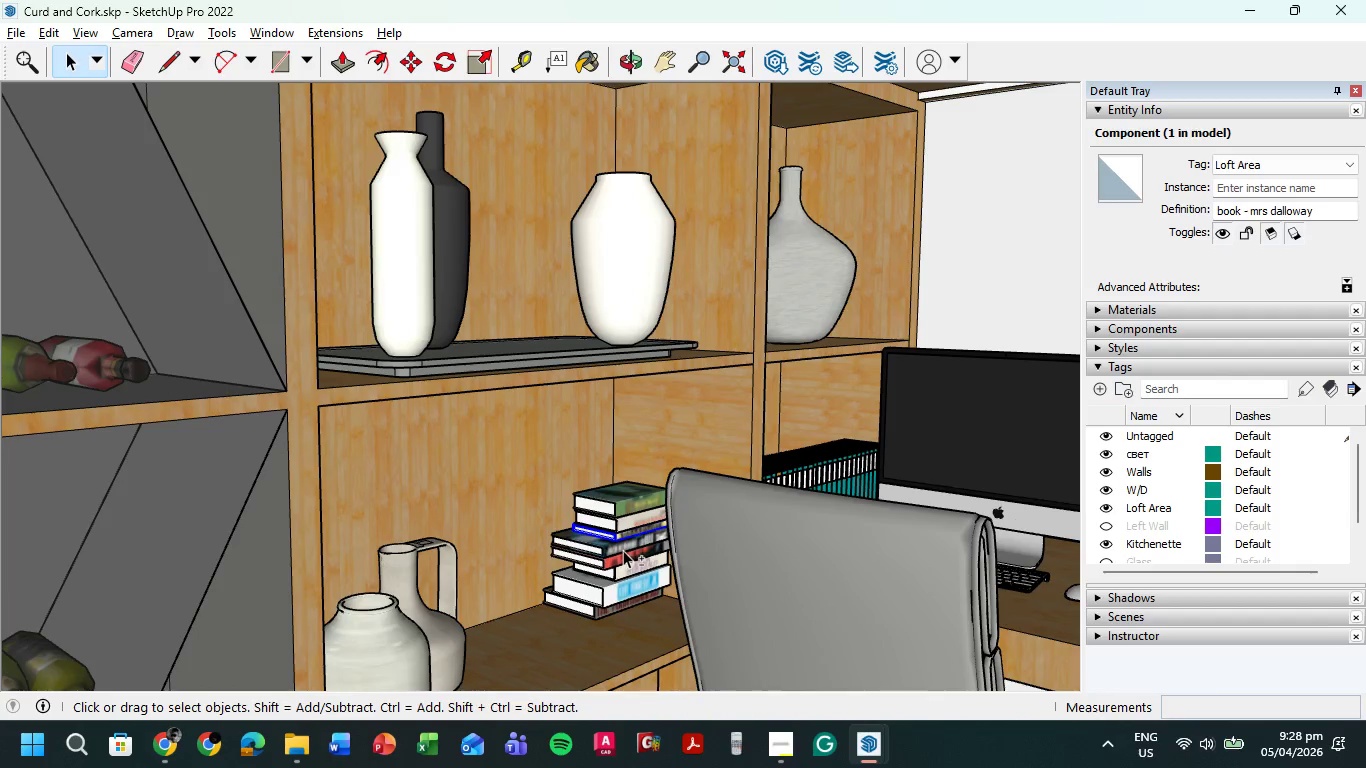 
hold_key(key=ShiftLeft, duration=1.05)
double_click([622, 560])
 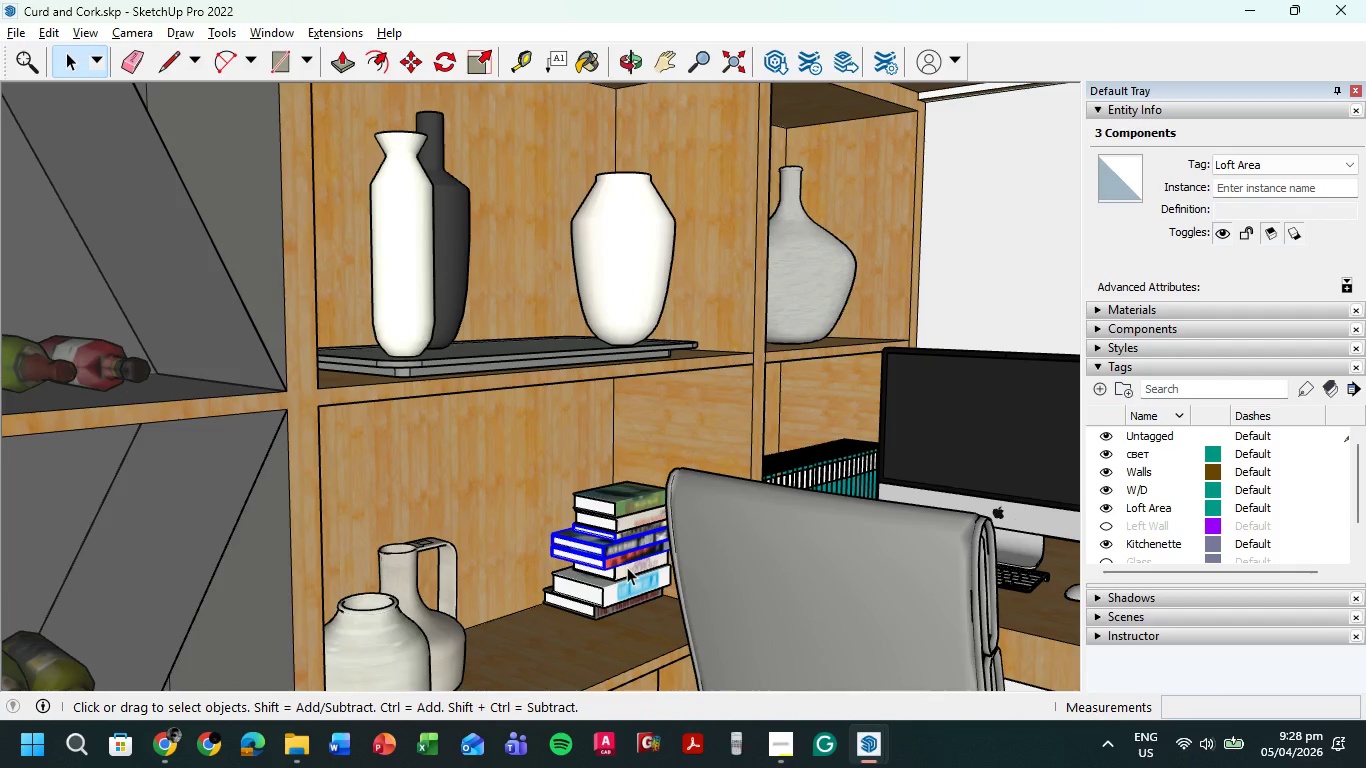 
key(Control+C)
 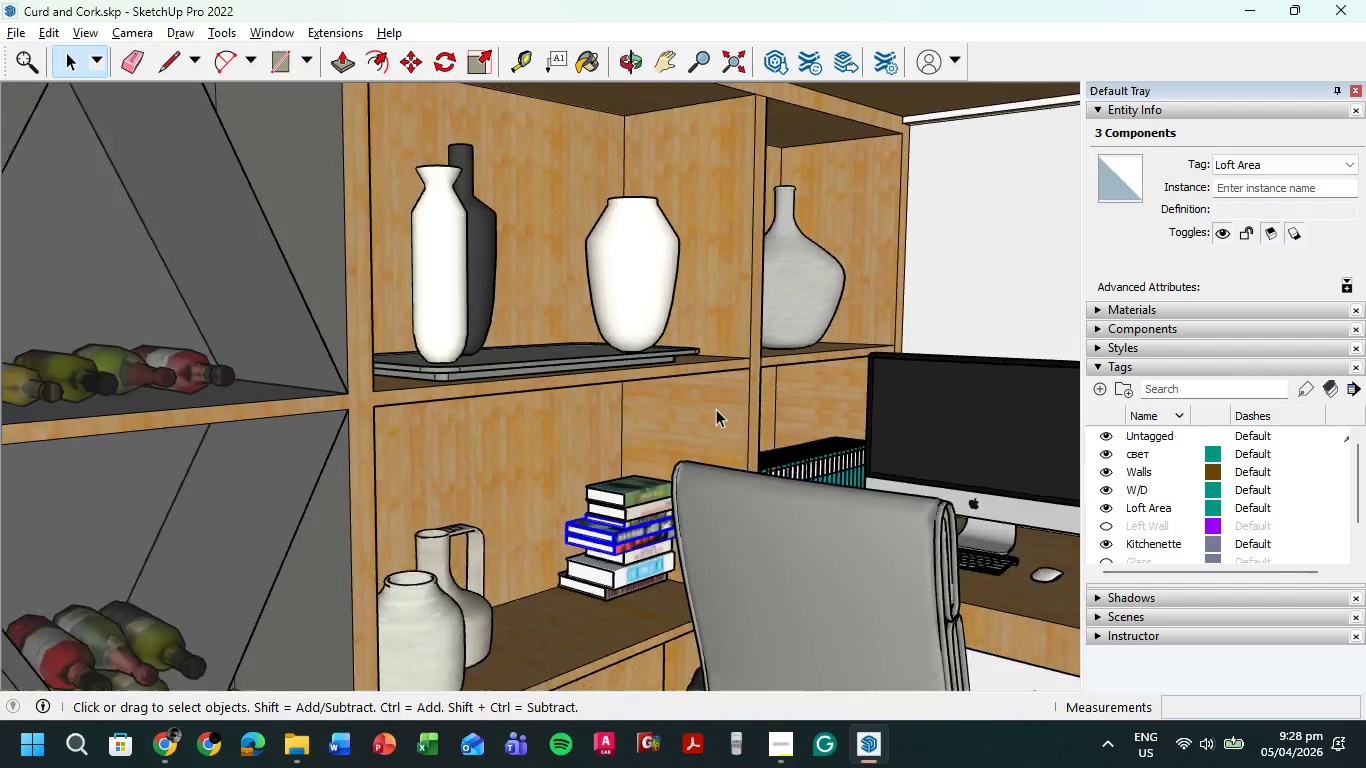 
hold_key(key=ShiftLeft, duration=0.56)
 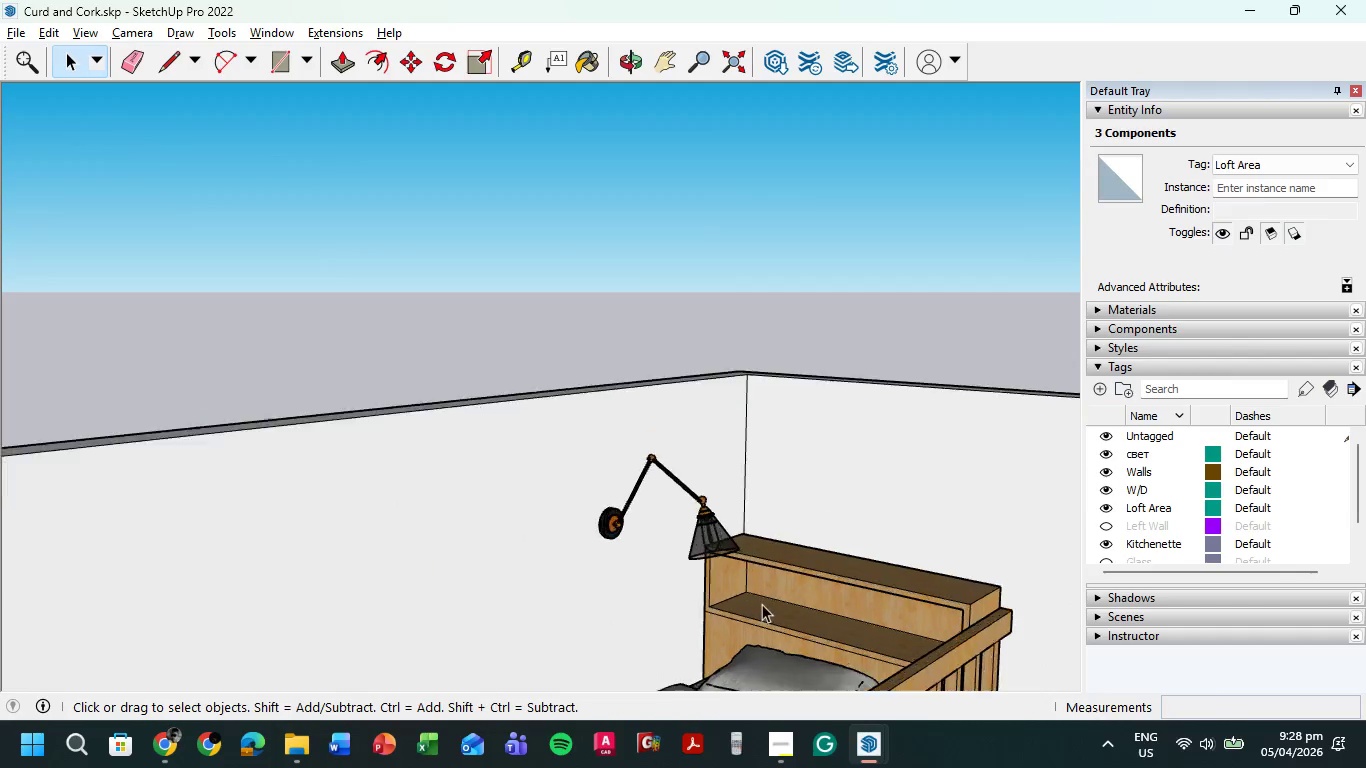 
scroll: coordinate [720, 403], scroll_direction: down, amount: 11.0
 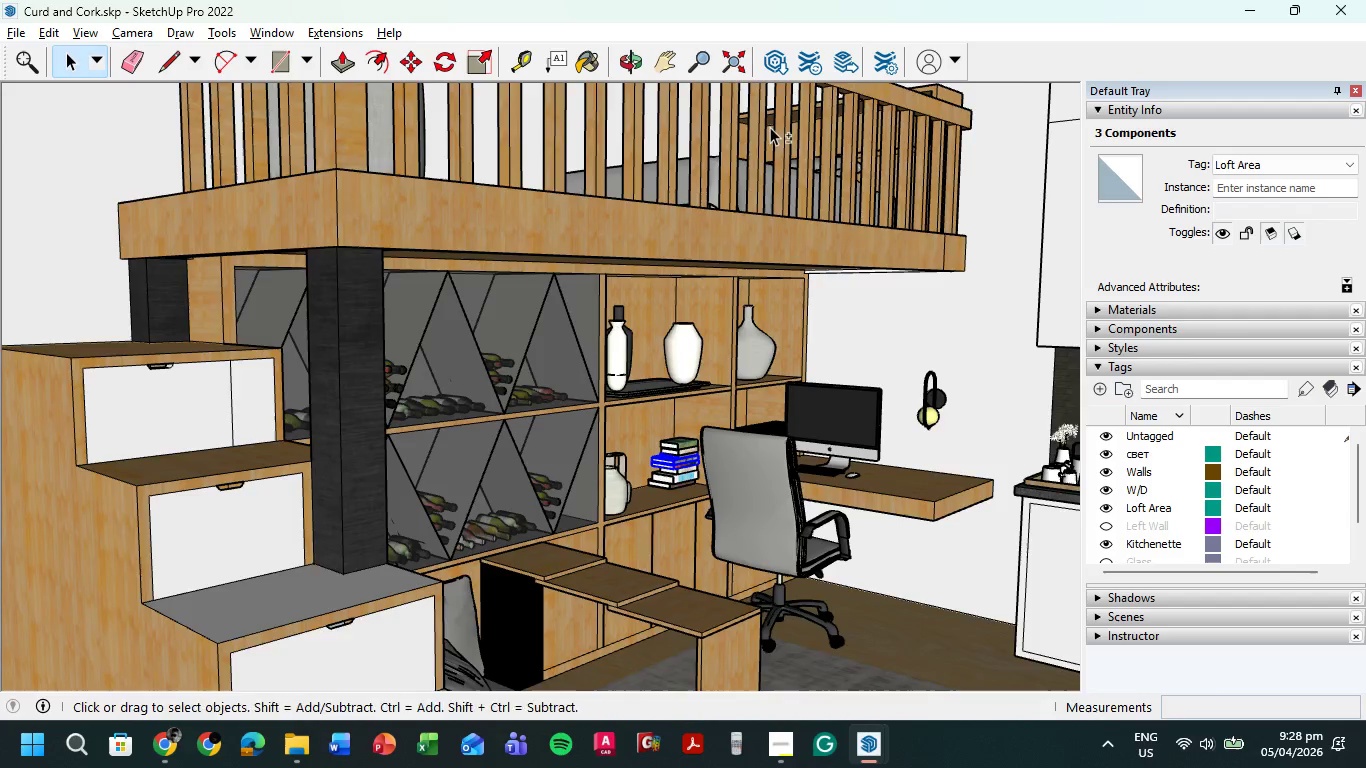 
hold_key(key=ShiftLeft, duration=0.38)
 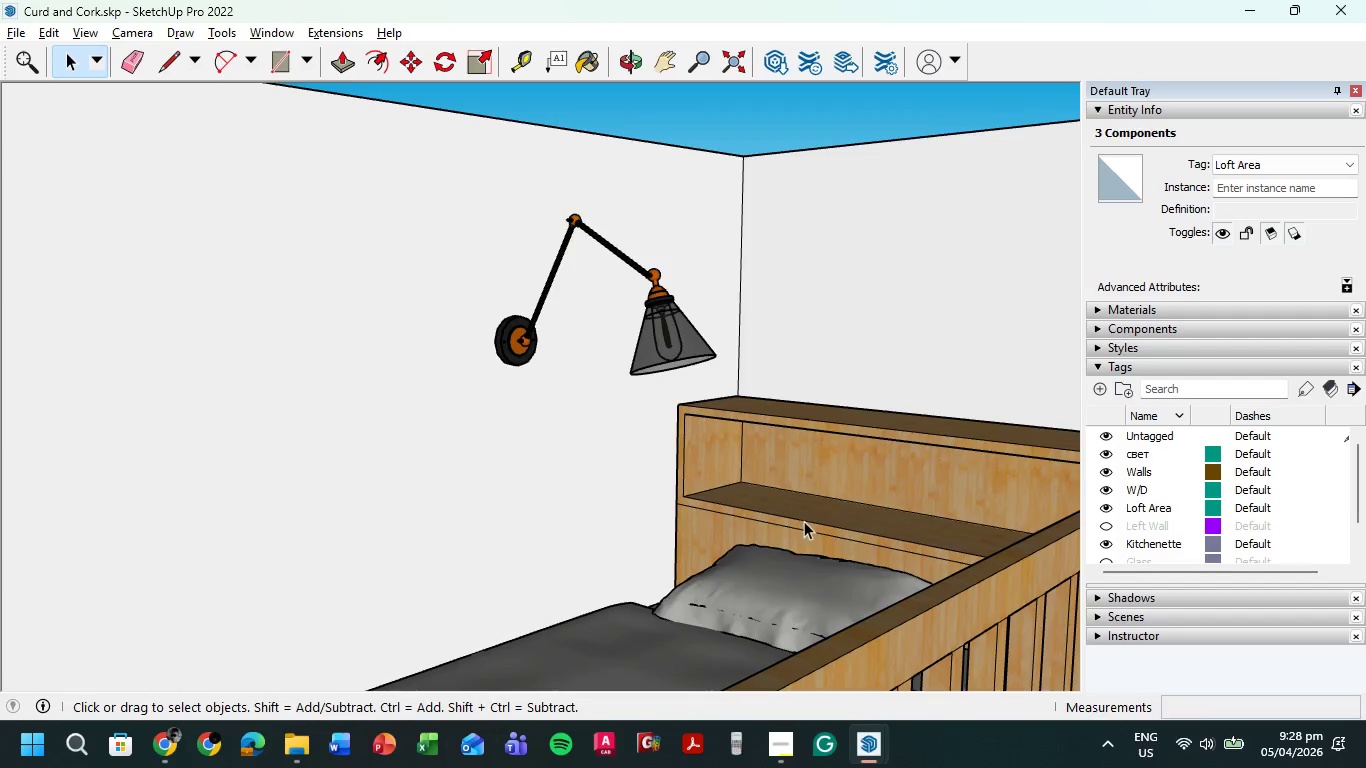 
scroll: coordinate [762, 604], scroll_direction: up, amount: 6.0
 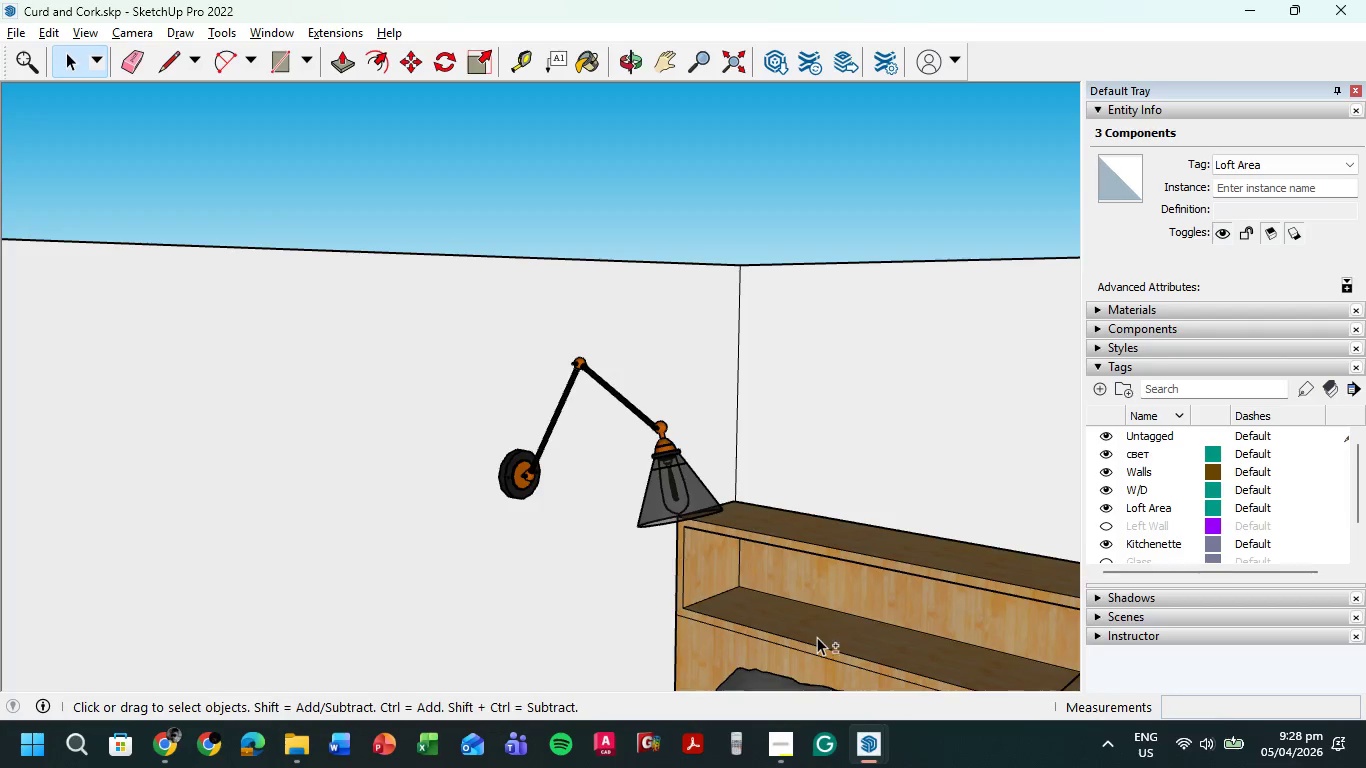 
key(Control+V)
 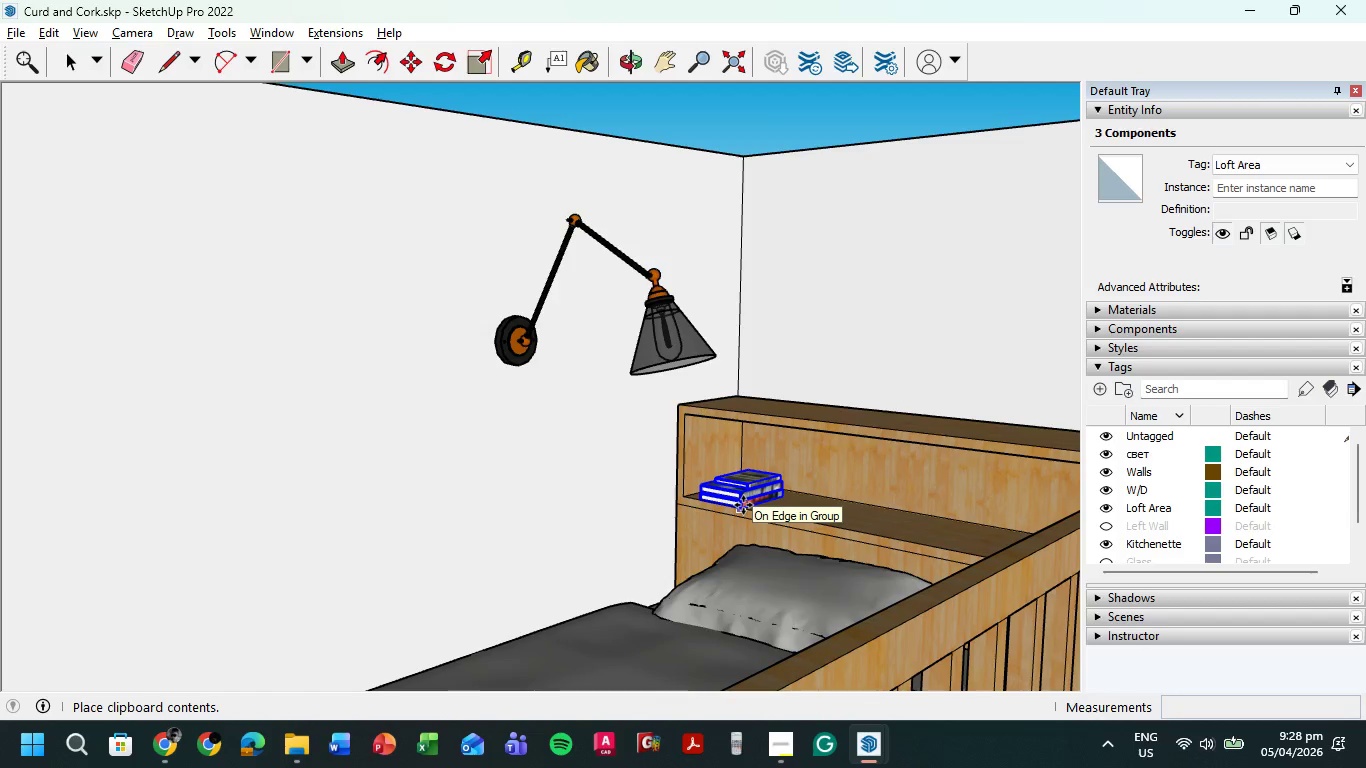 
left_click([743, 505])
 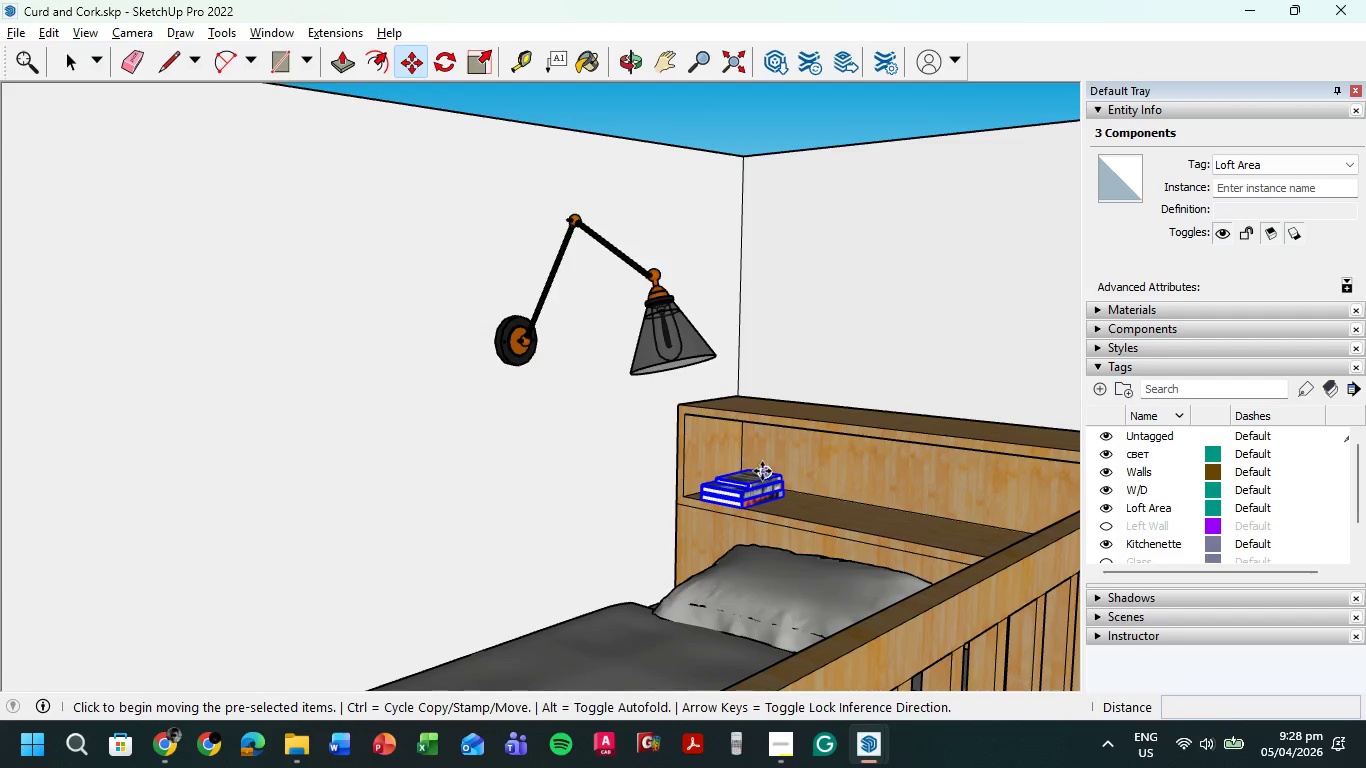 
scroll: coordinate [757, 467], scroll_direction: up, amount: 6.0
 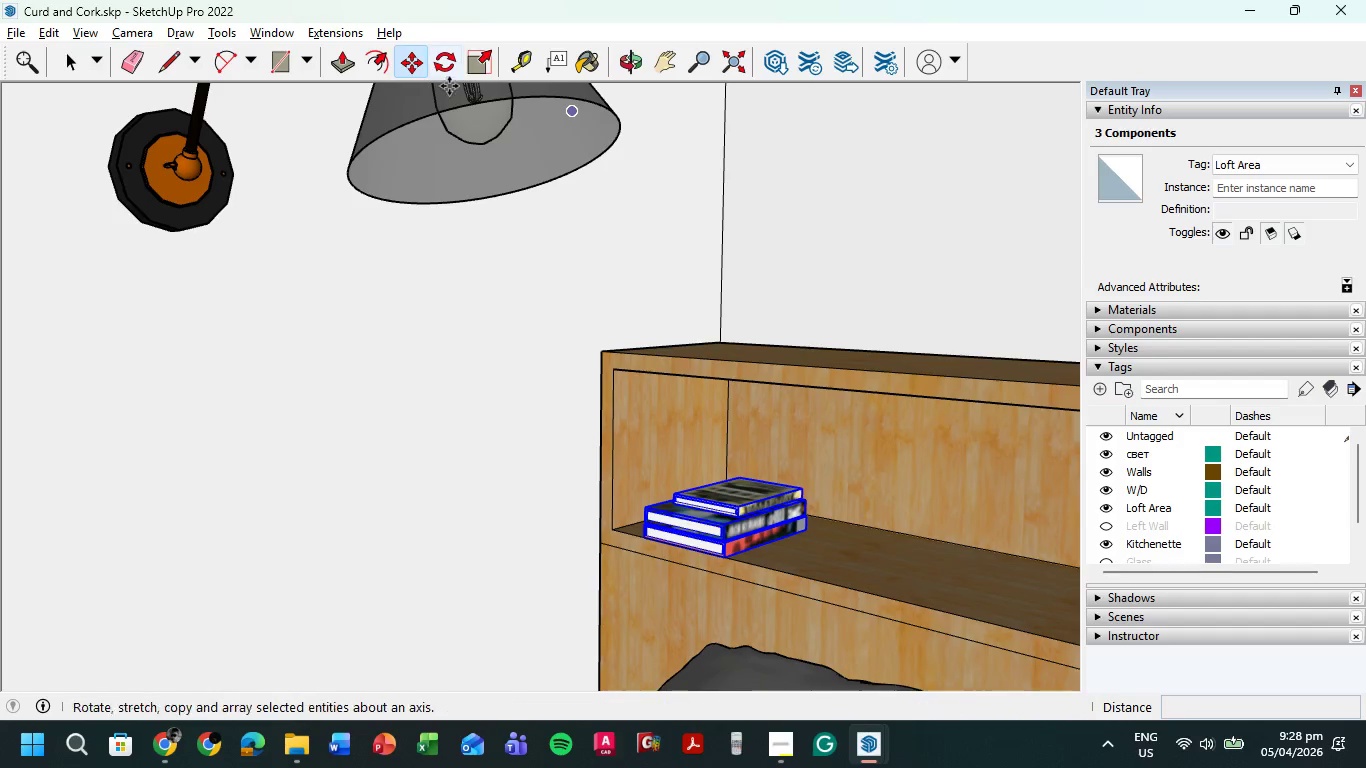 
left_click([453, 60])
 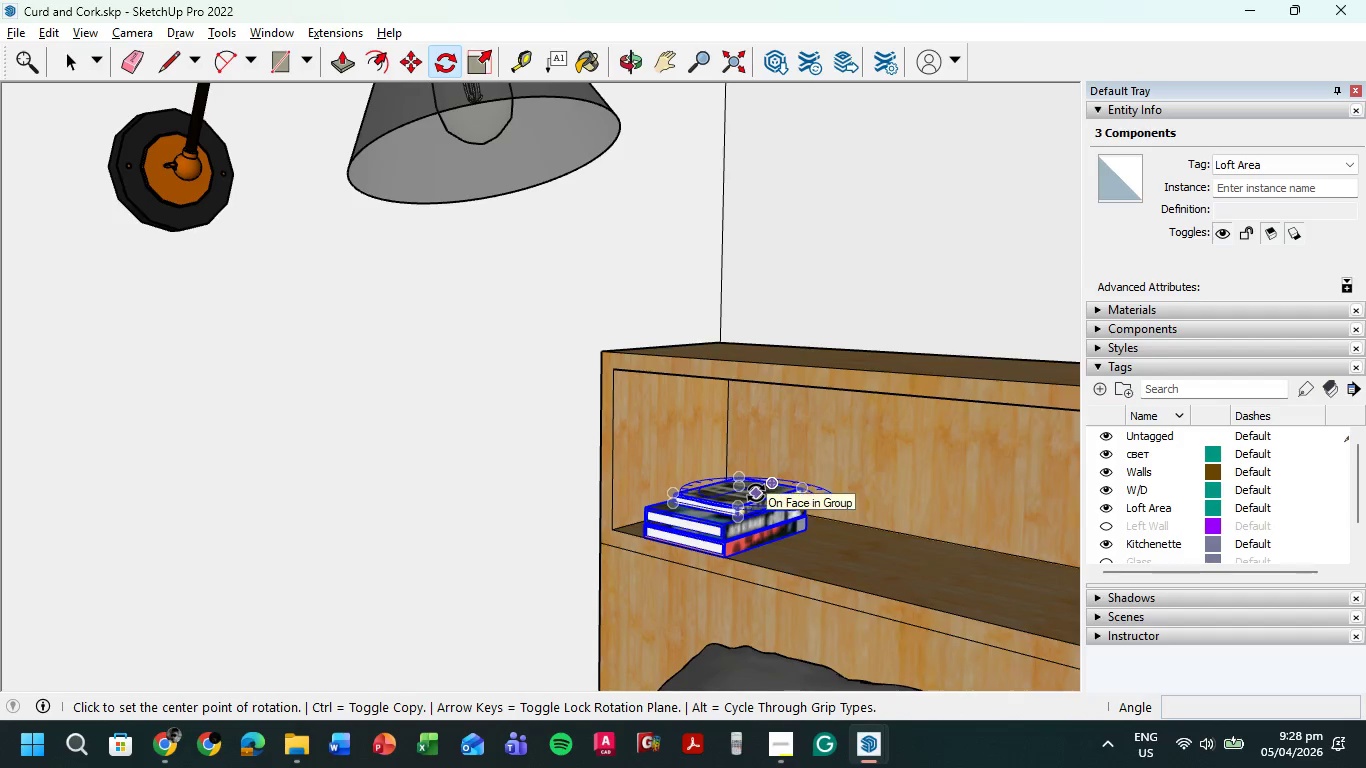 
left_click([755, 493])
 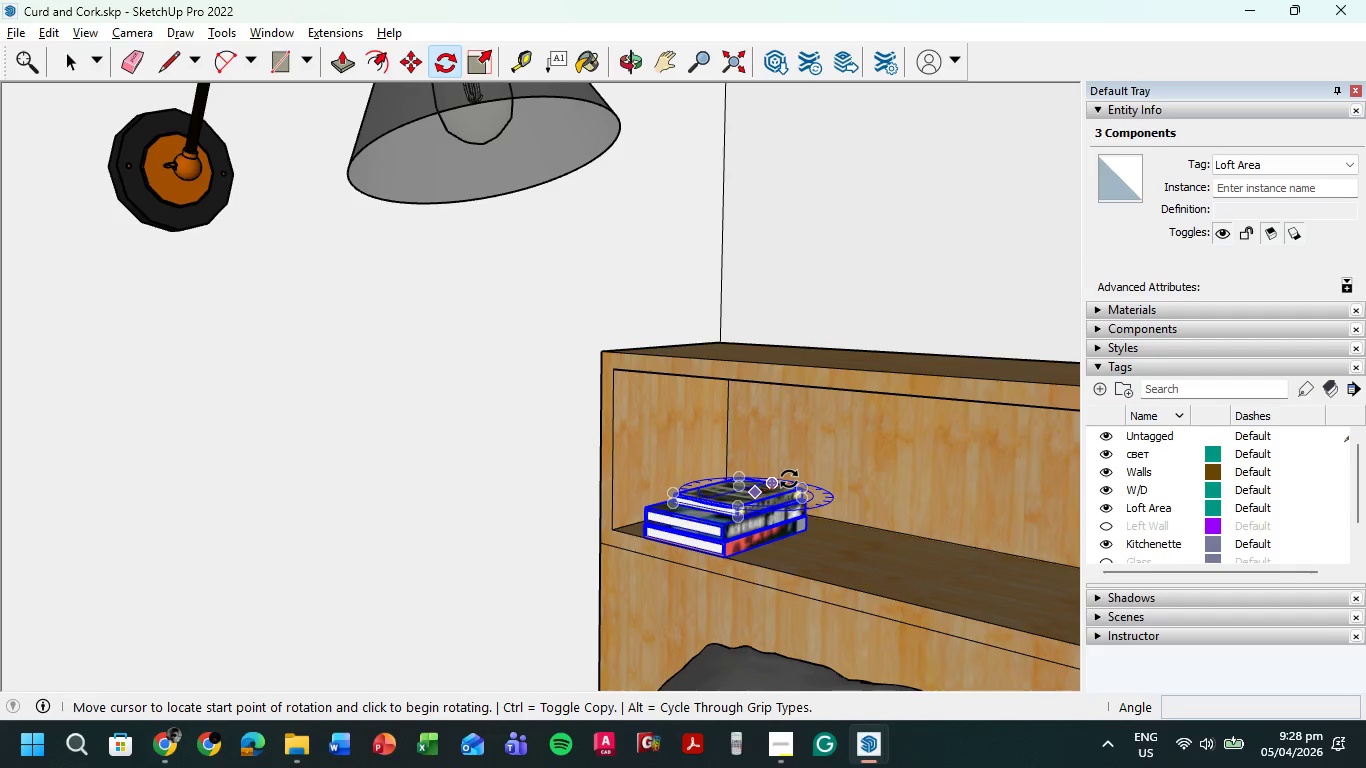 
scroll: coordinate [788, 476], scroll_direction: up, amount: 4.0
 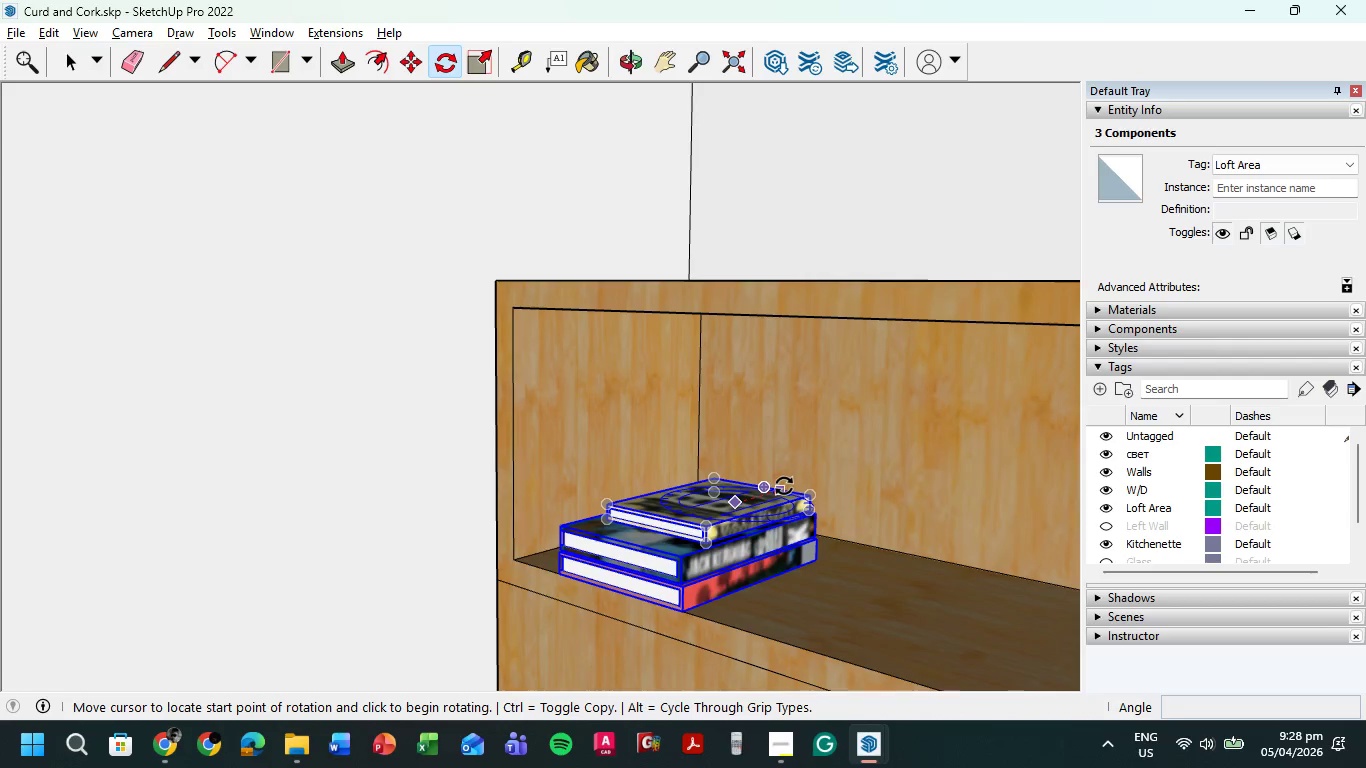 
left_click([784, 486])
 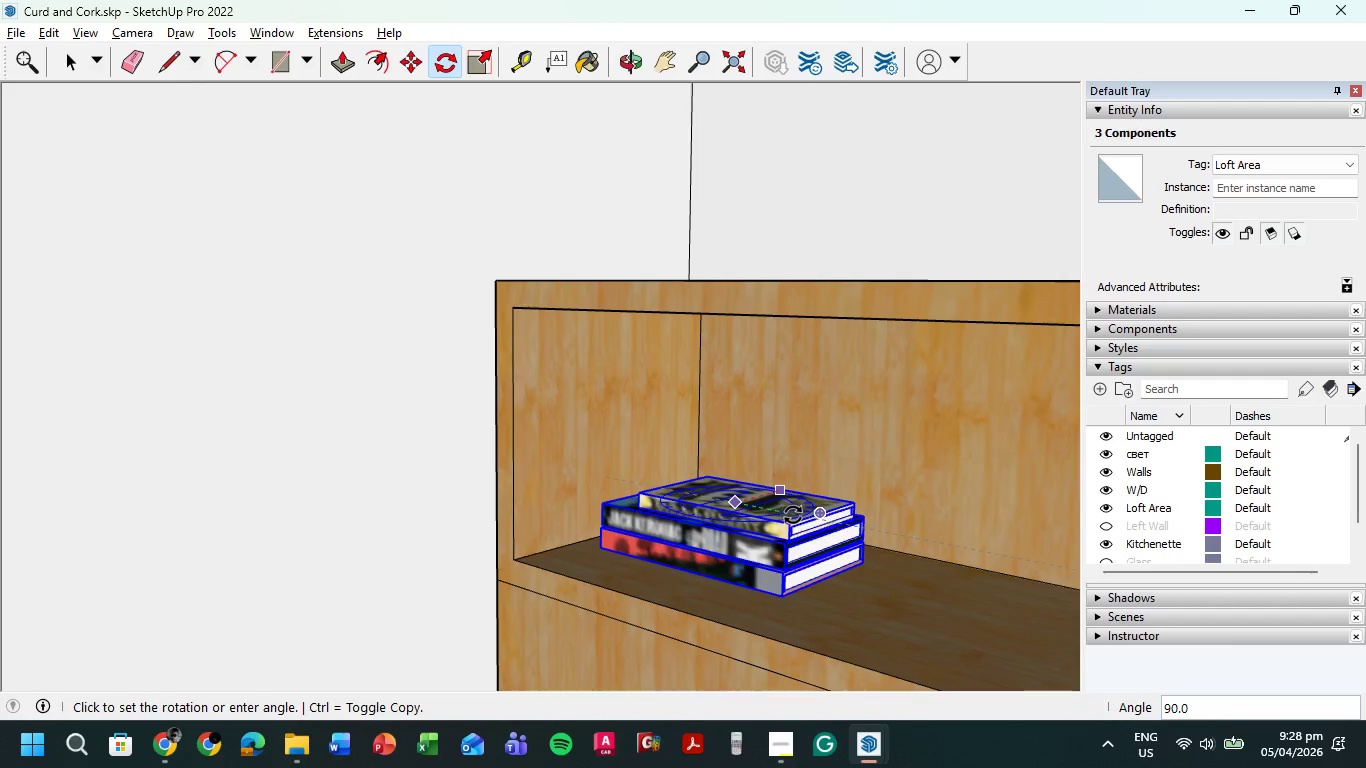 
left_click([794, 514])
 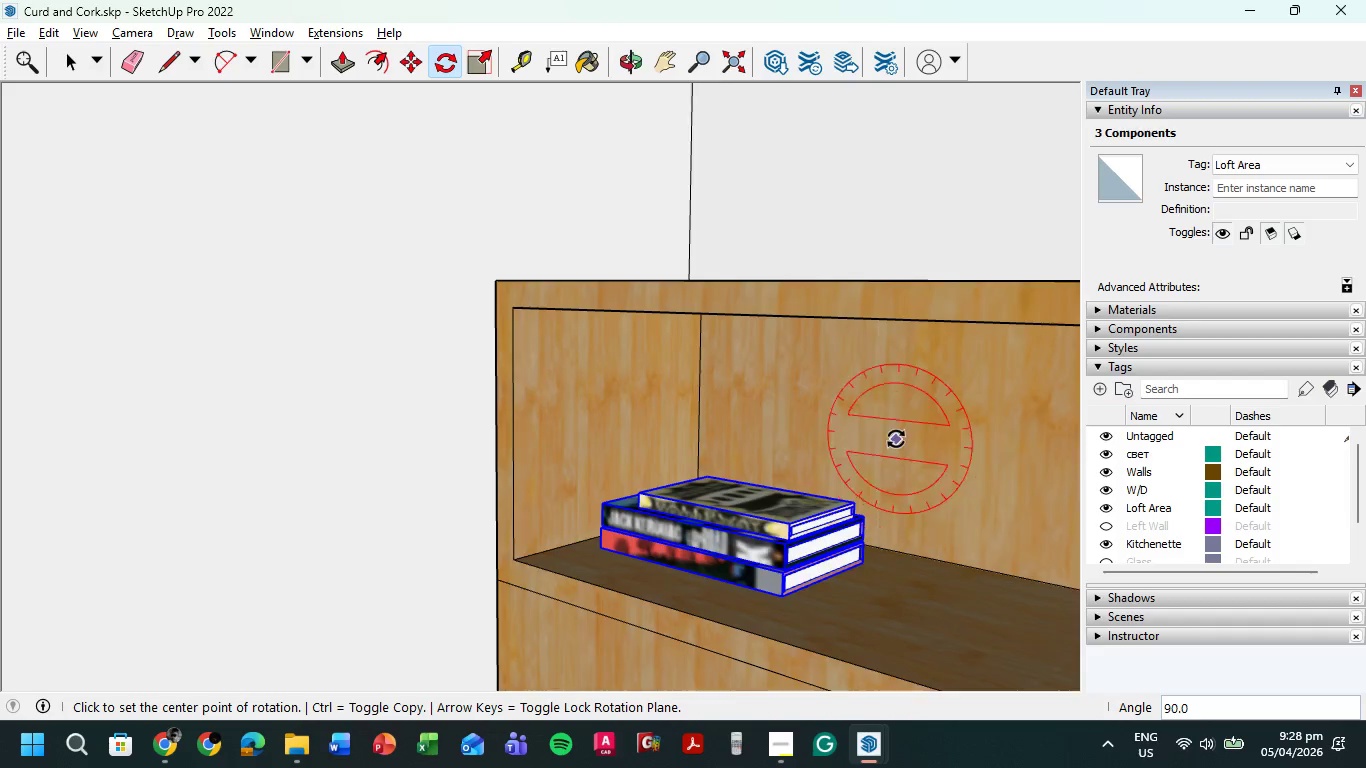 
scroll: coordinate [886, 445], scroll_direction: down, amount: 12.0
 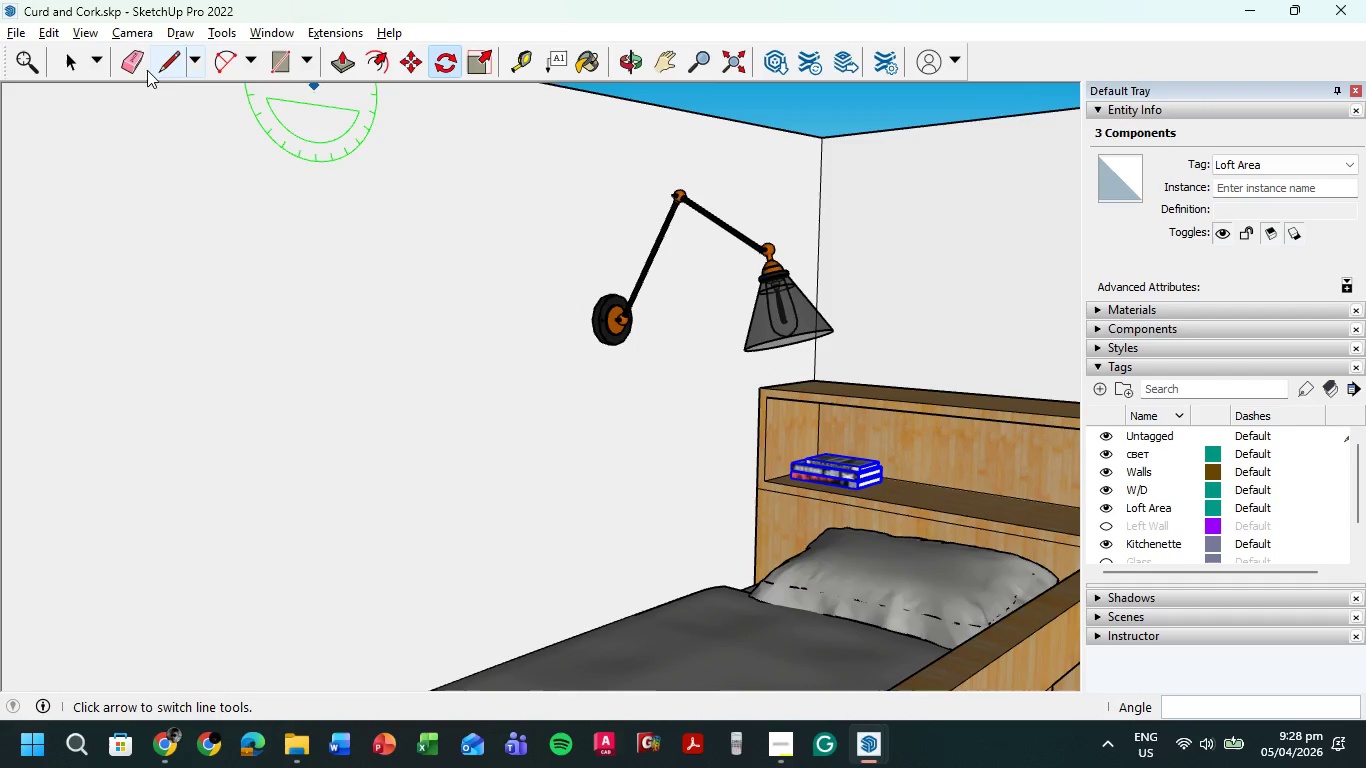 
left_click([83, 64])
 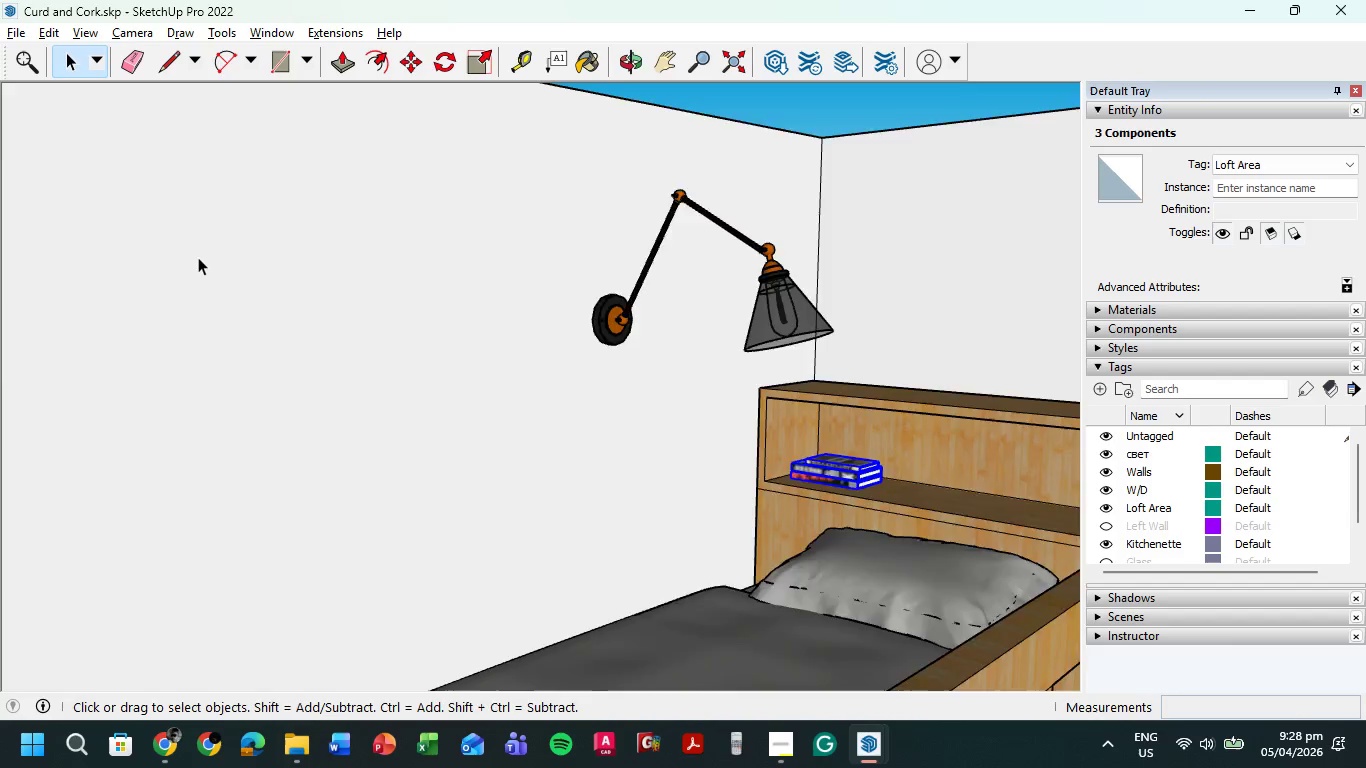 
scroll: coordinate [201, 261], scroll_direction: down, amount: 6.0
 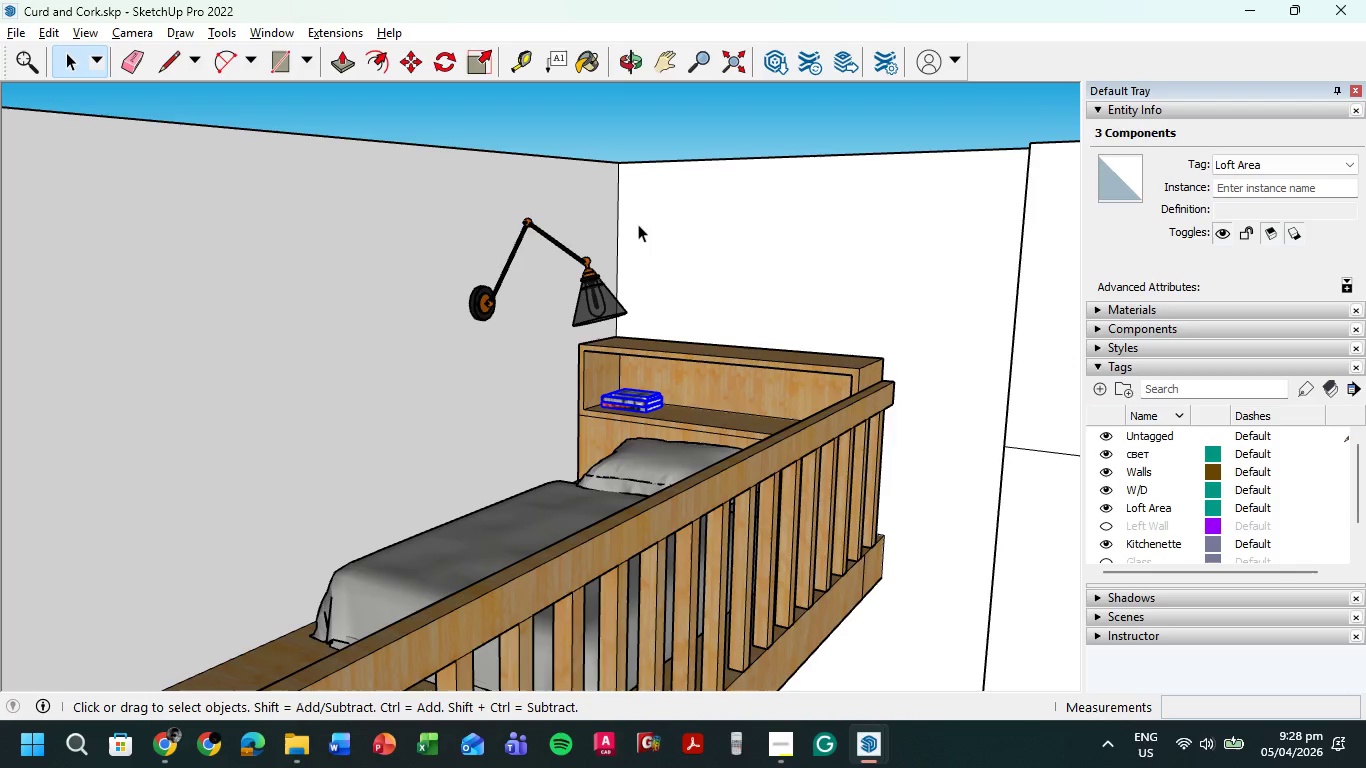 
left_click([654, 138])
 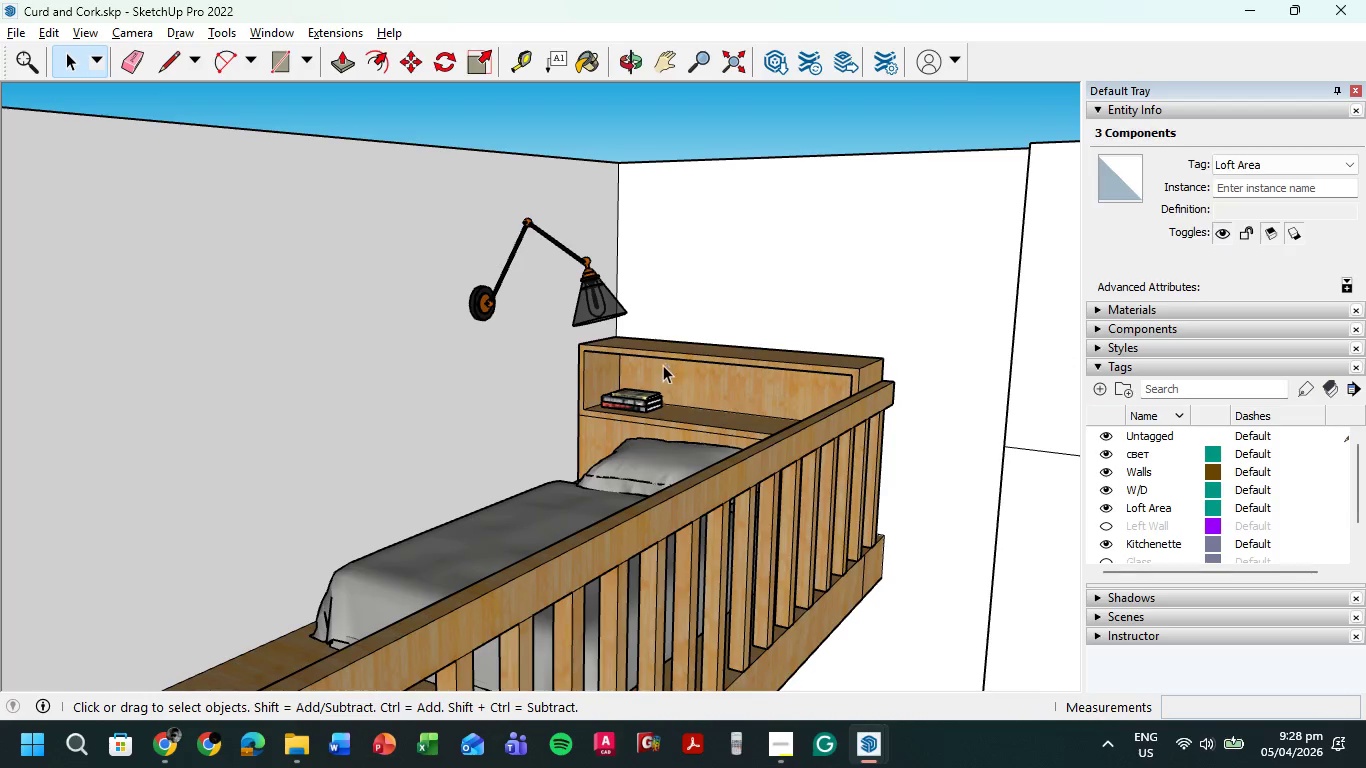 
scroll: coordinate [644, 368], scroll_direction: down, amount: 5.0
 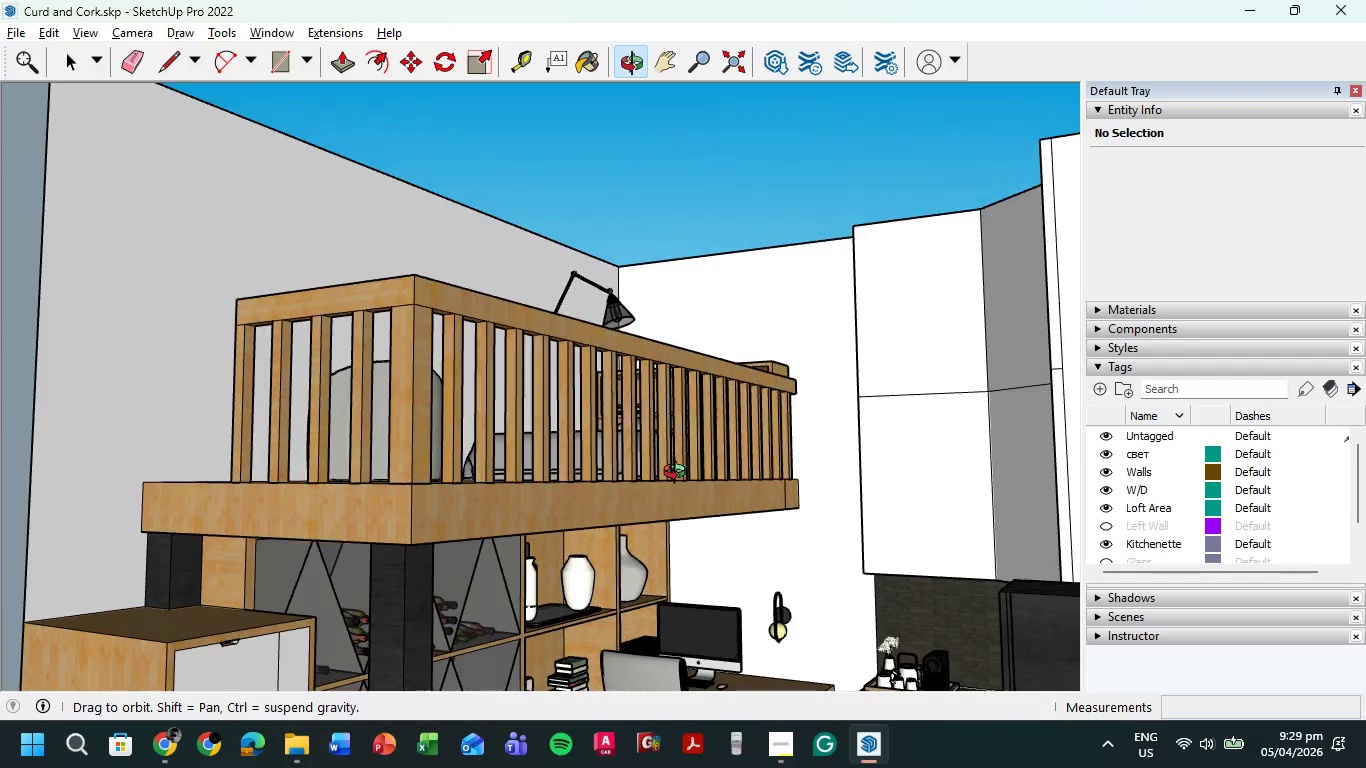 
scroll: coordinate [921, 586], scroll_direction: up, amount: 6.0
 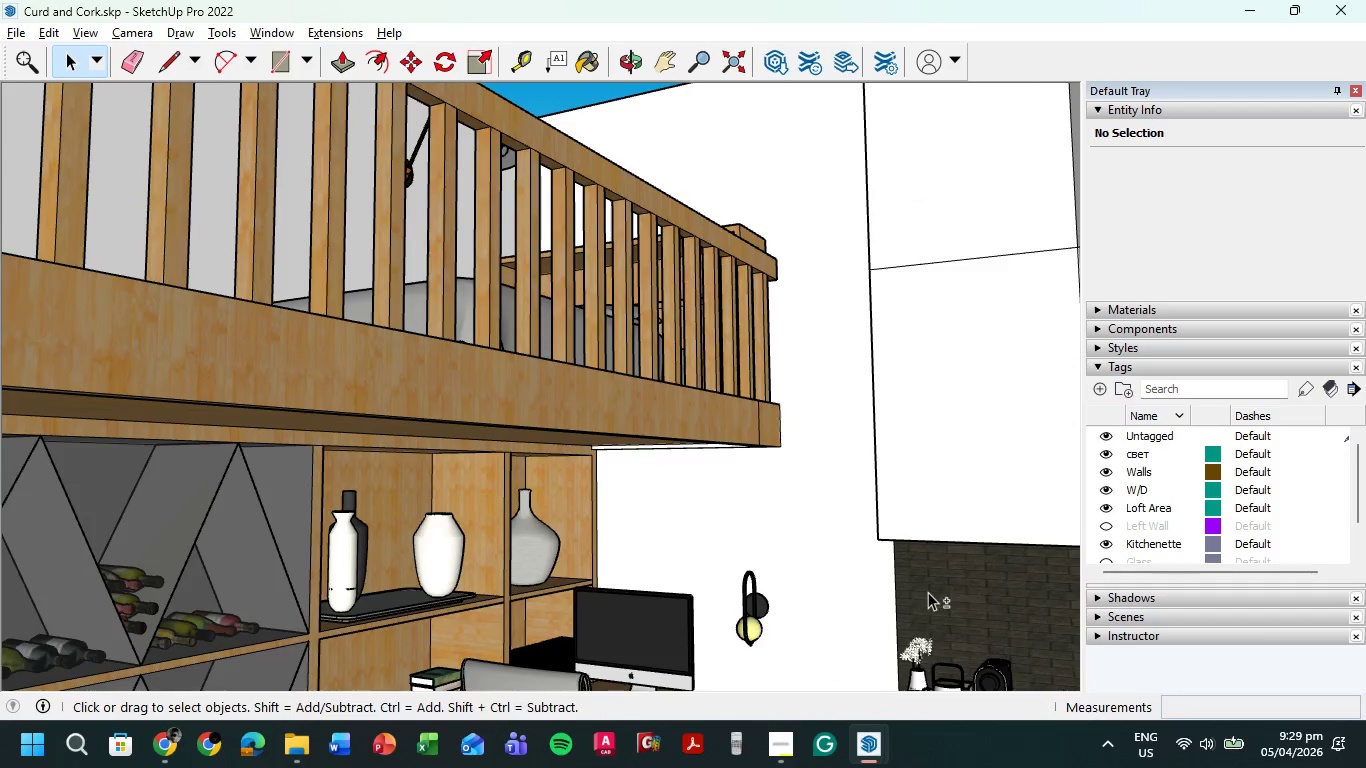 
hold_key(key=ShiftLeft, duration=0.44)
 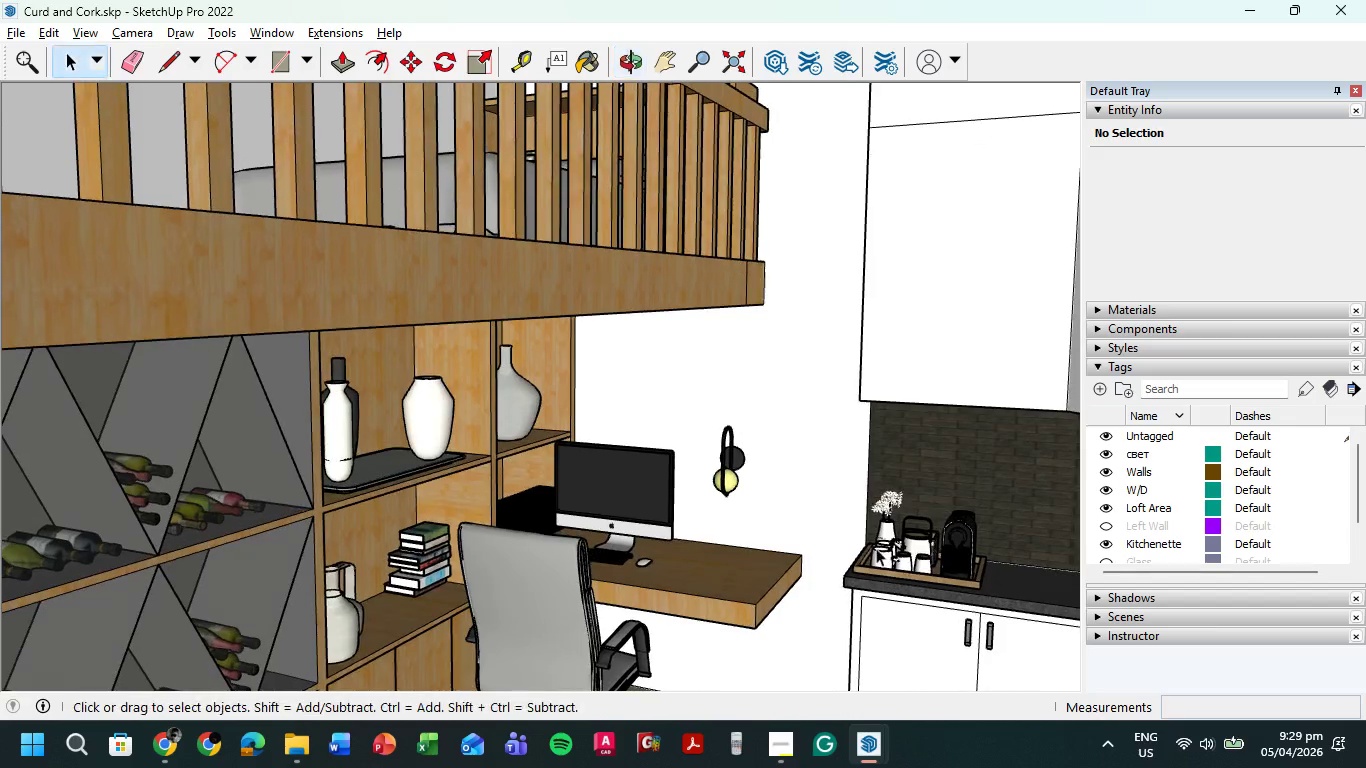 
left_click([887, 529])
 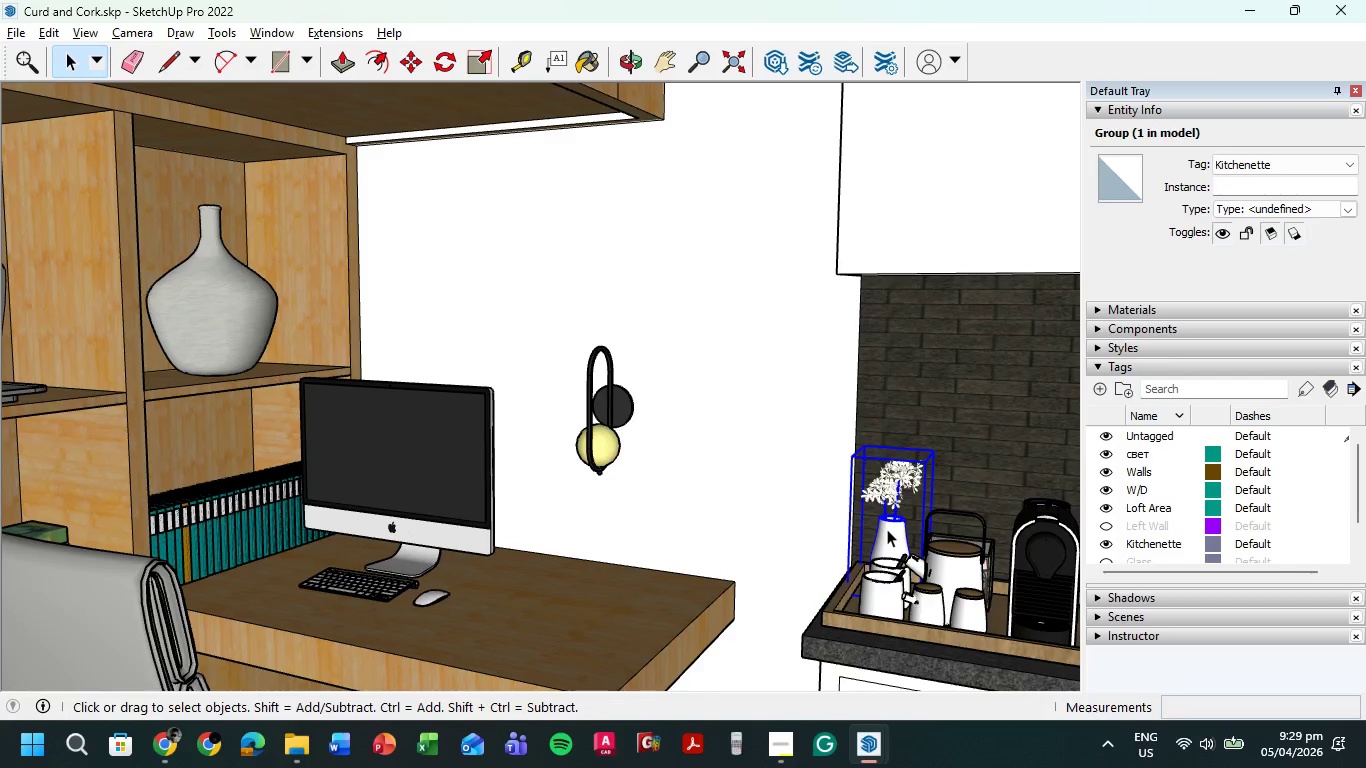 
scroll: coordinate [882, 523], scroll_direction: up, amount: 7.0
 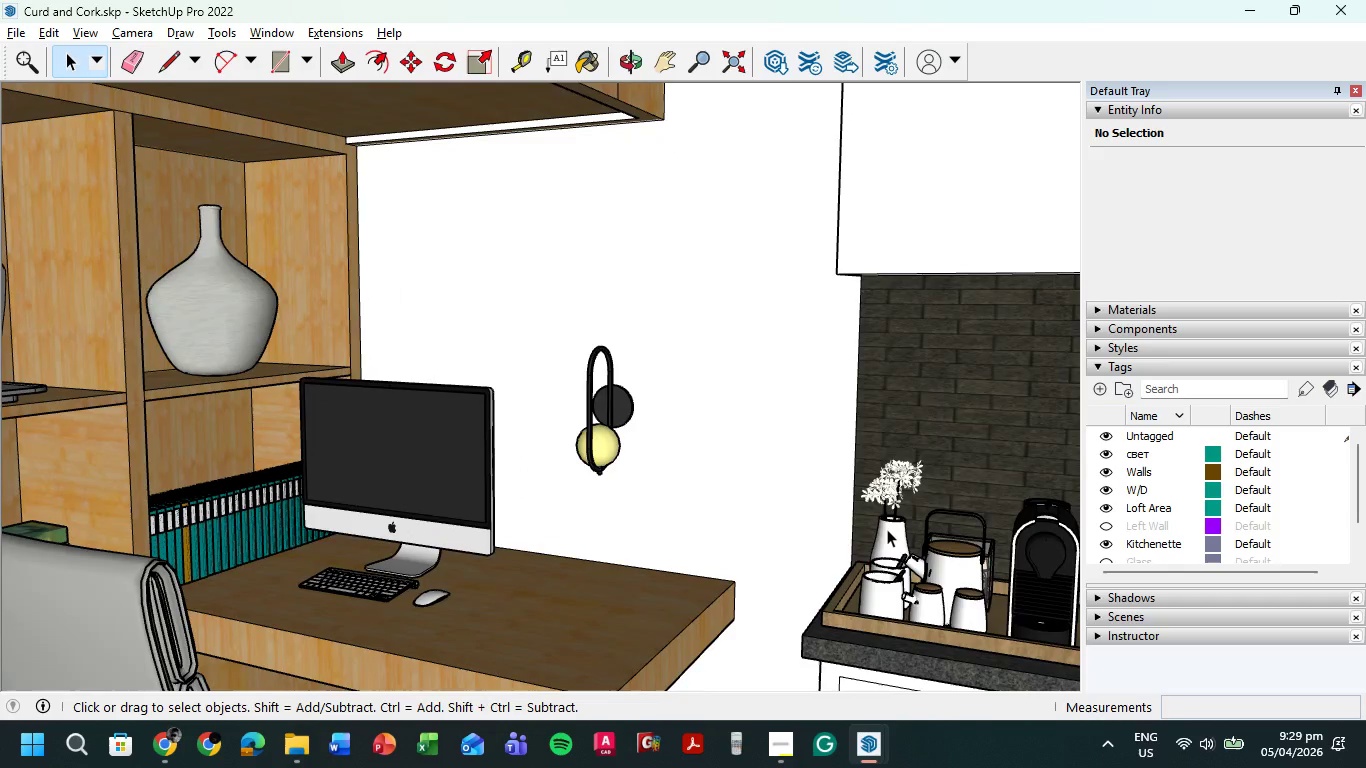 
key(Control+C)
 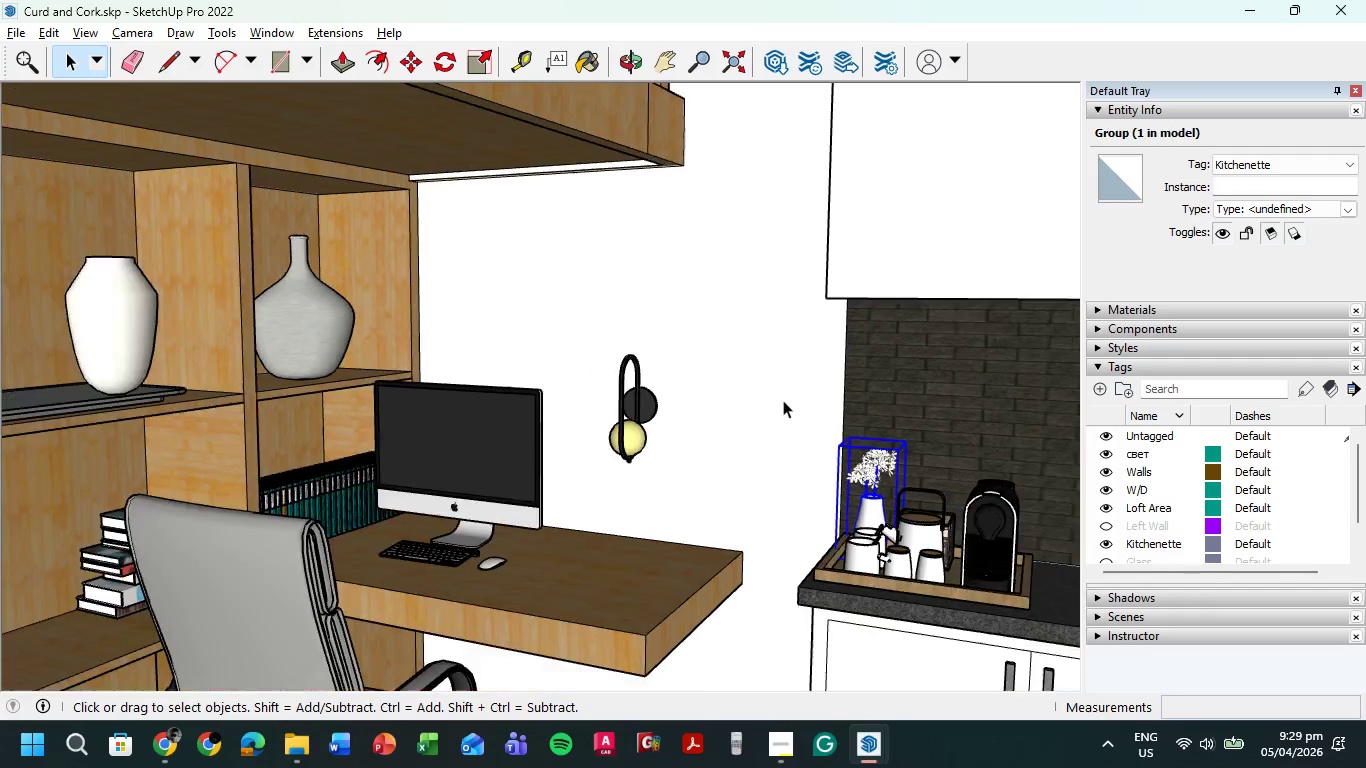 
hold_key(key=ShiftLeft, duration=0.53)
 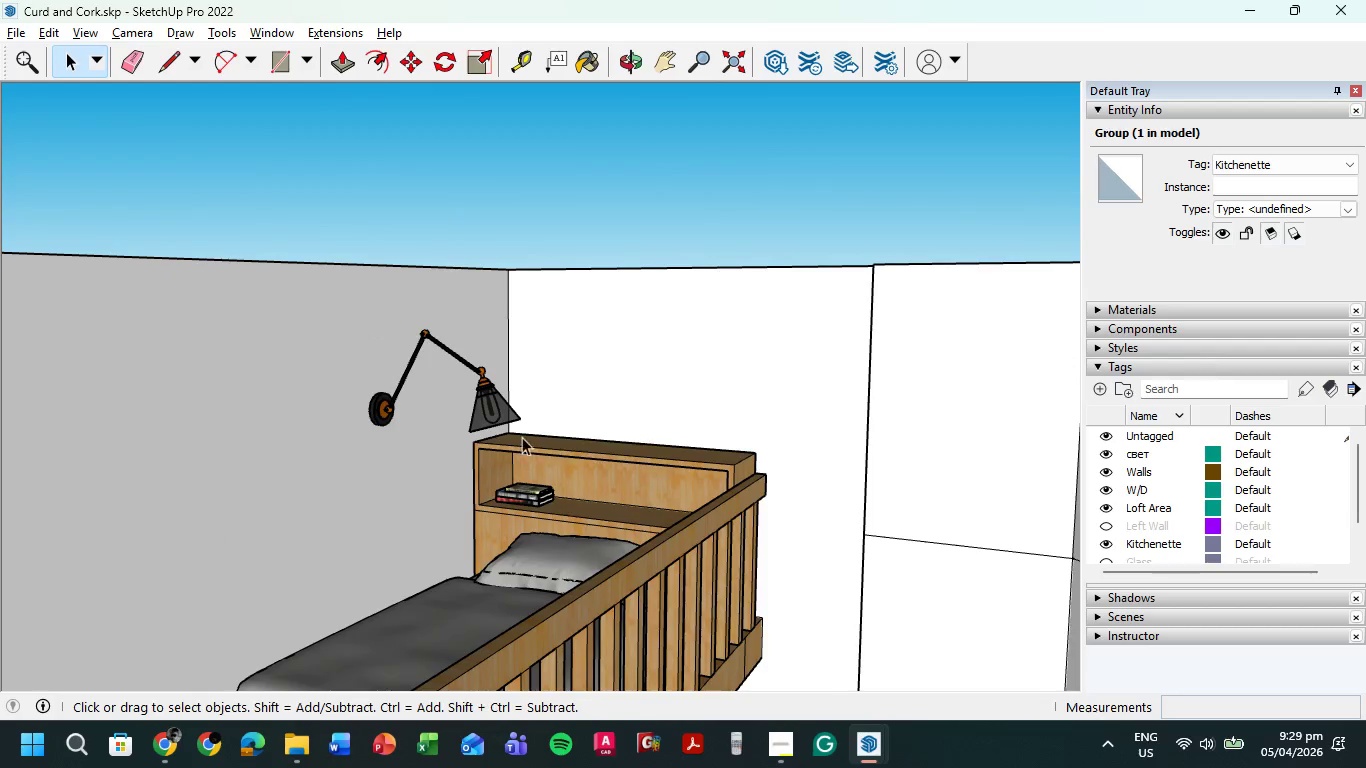 
scroll: coordinate [782, 407], scroll_direction: down, amount: 7.0
 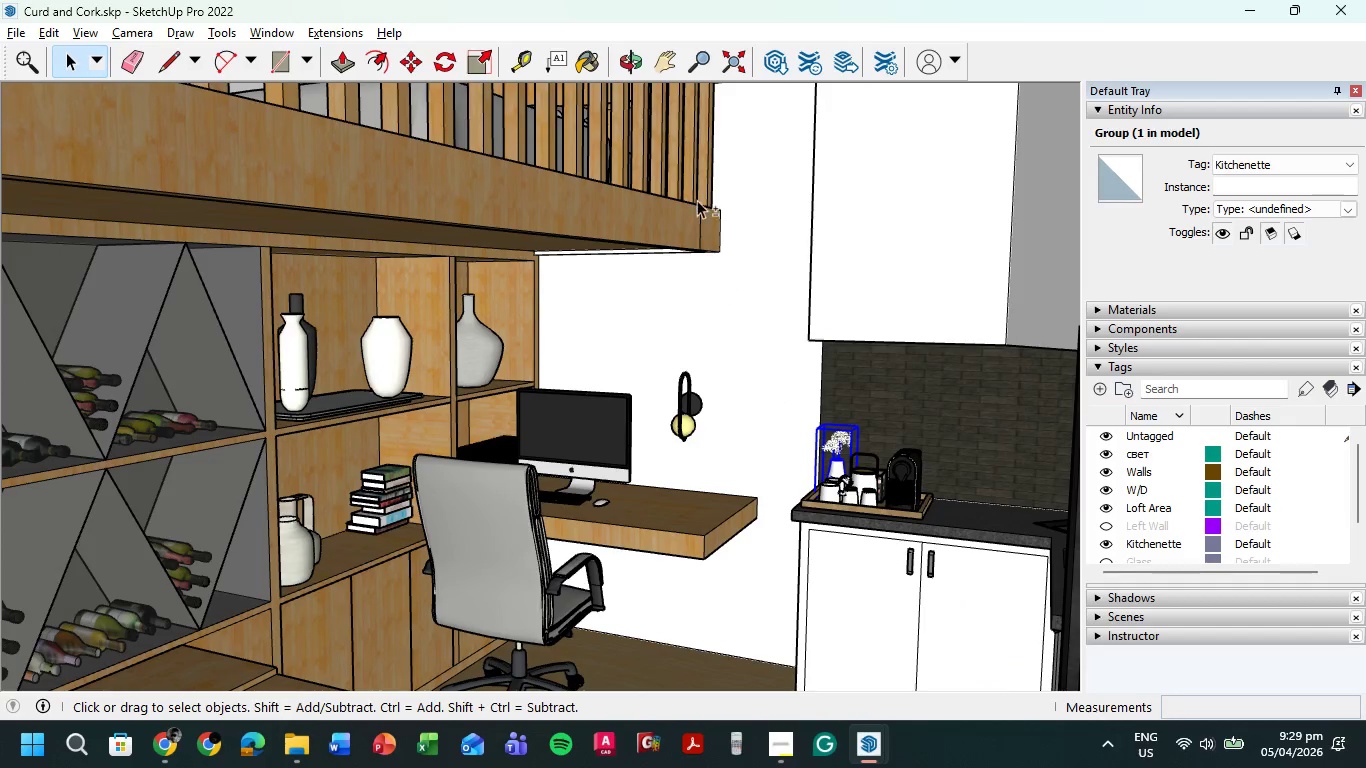 
scroll: coordinate [498, 490], scroll_direction: up, amount: 7.0
 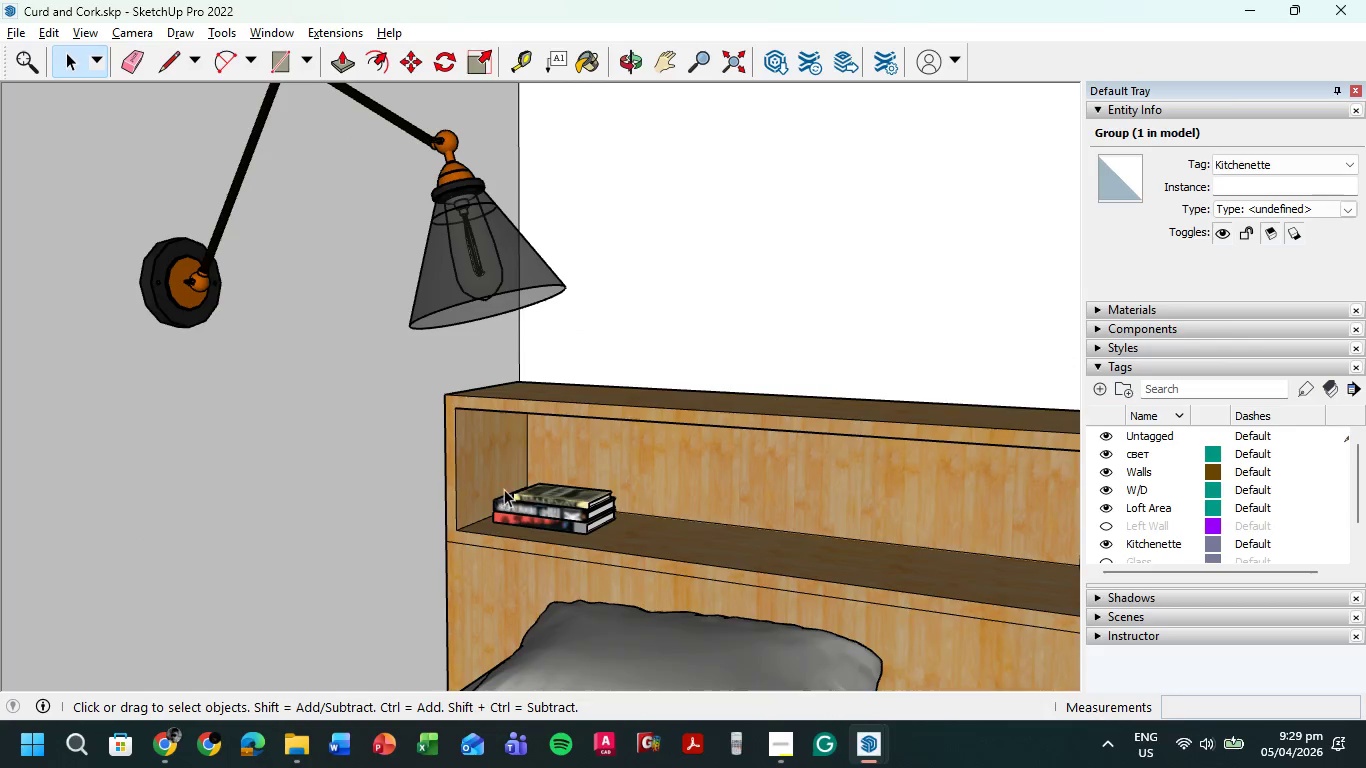 
key(Control+V)
 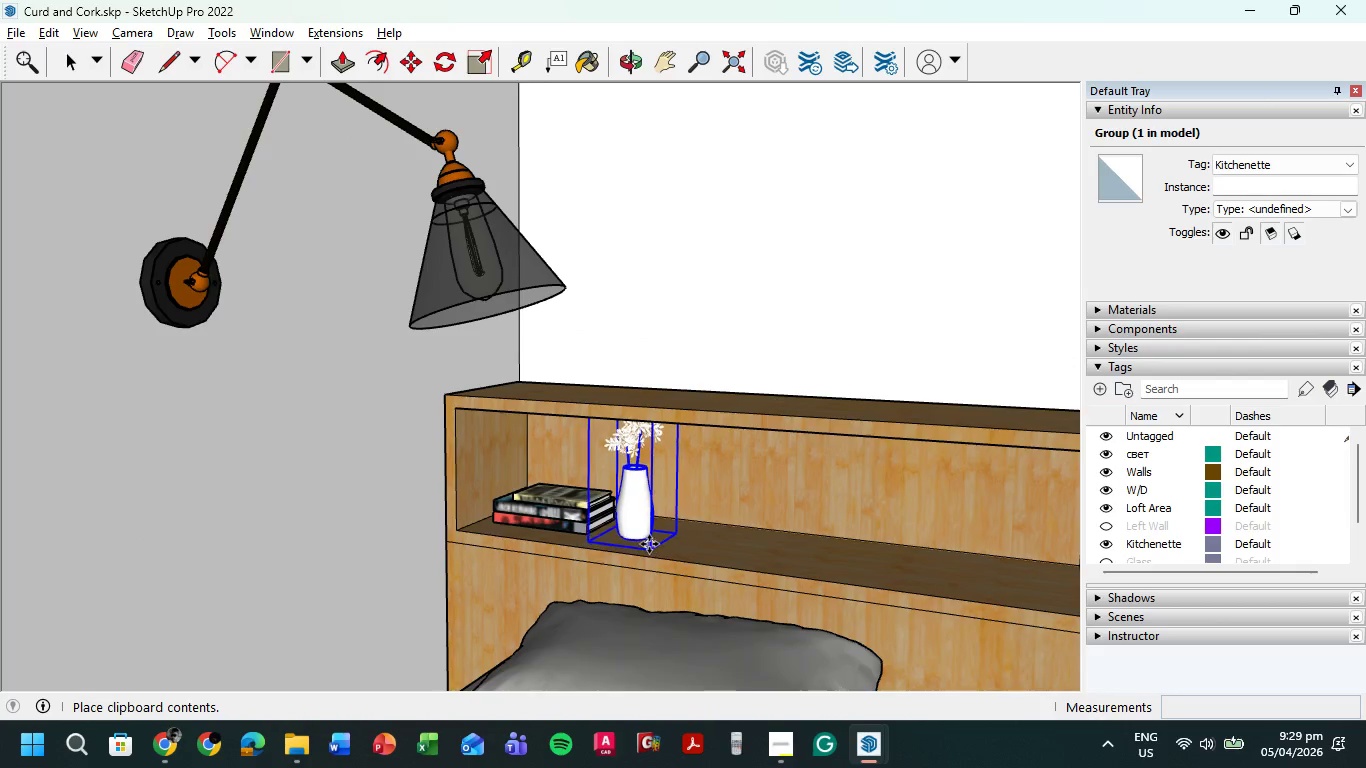 
left_click([644, 544])
 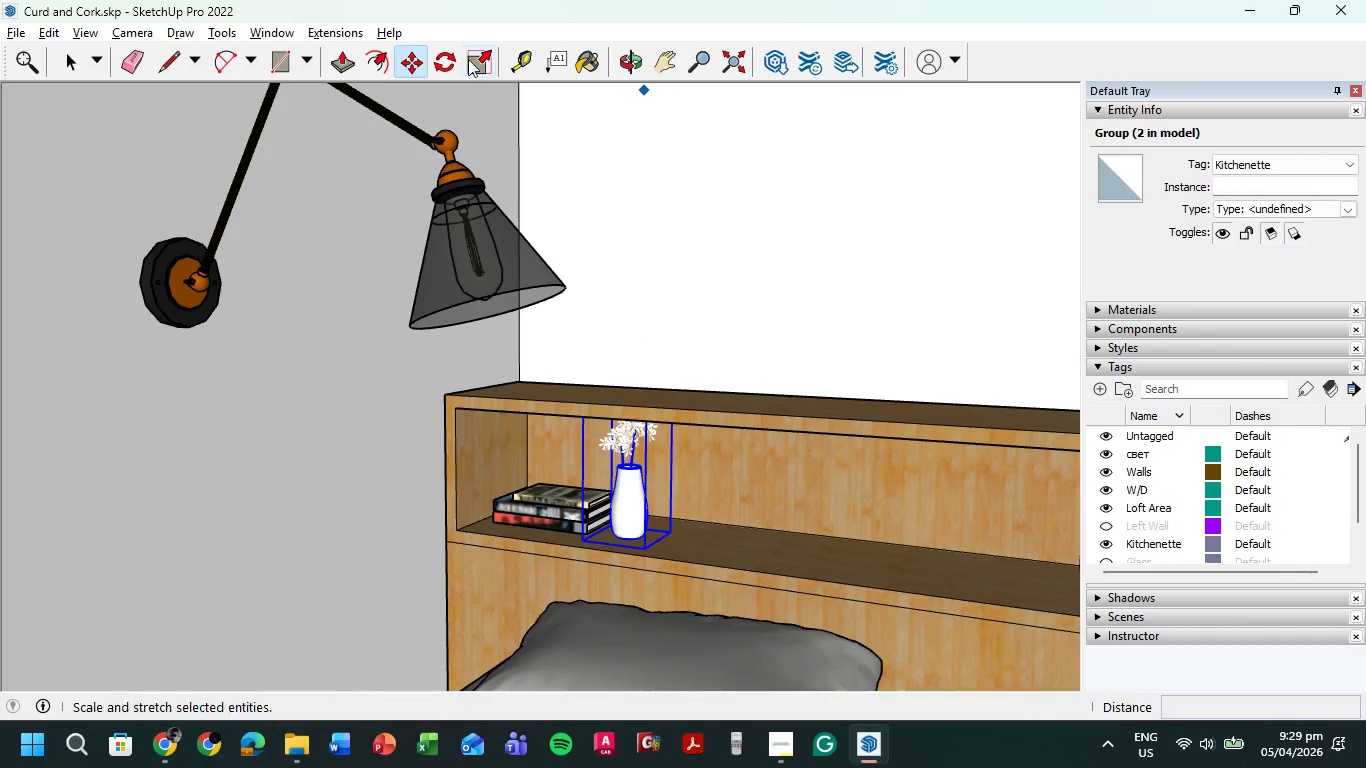 
left_click([481, 59])
 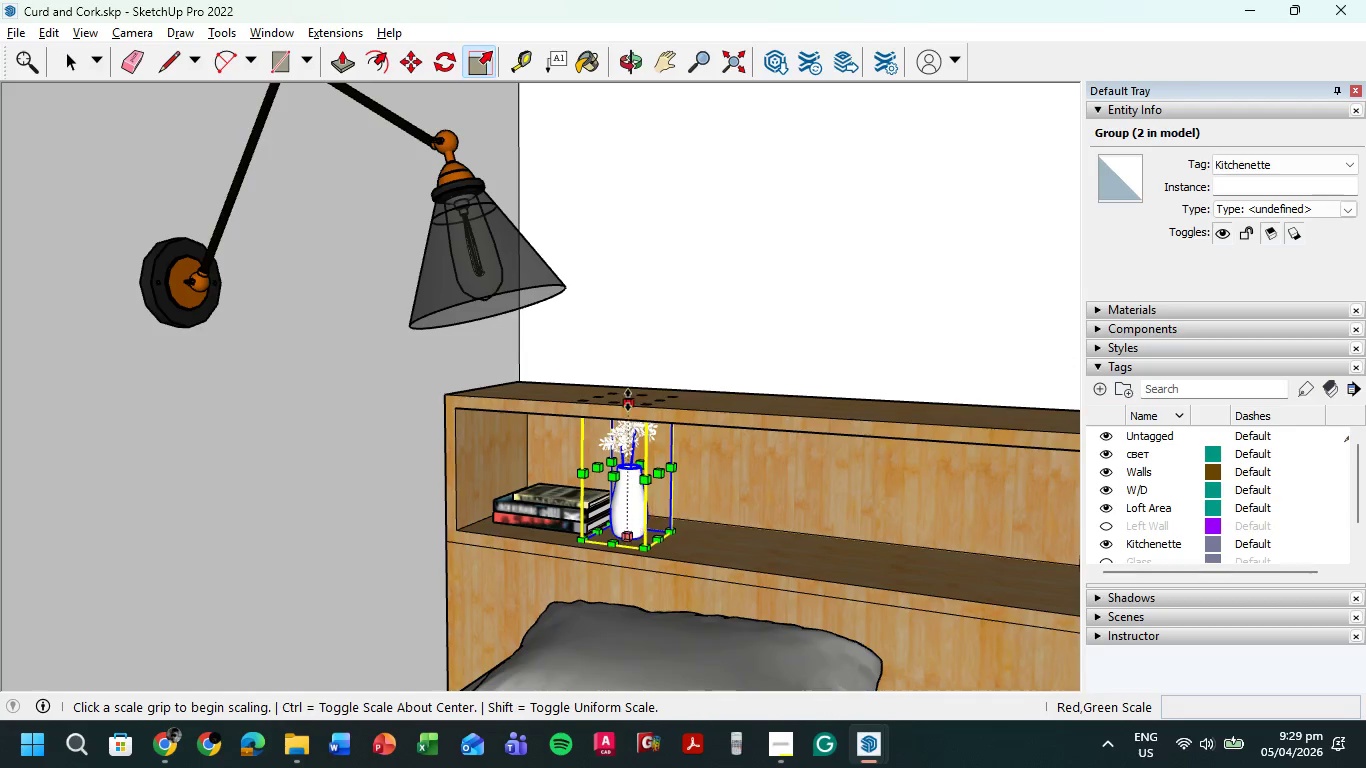 
left_click([629, 399])
 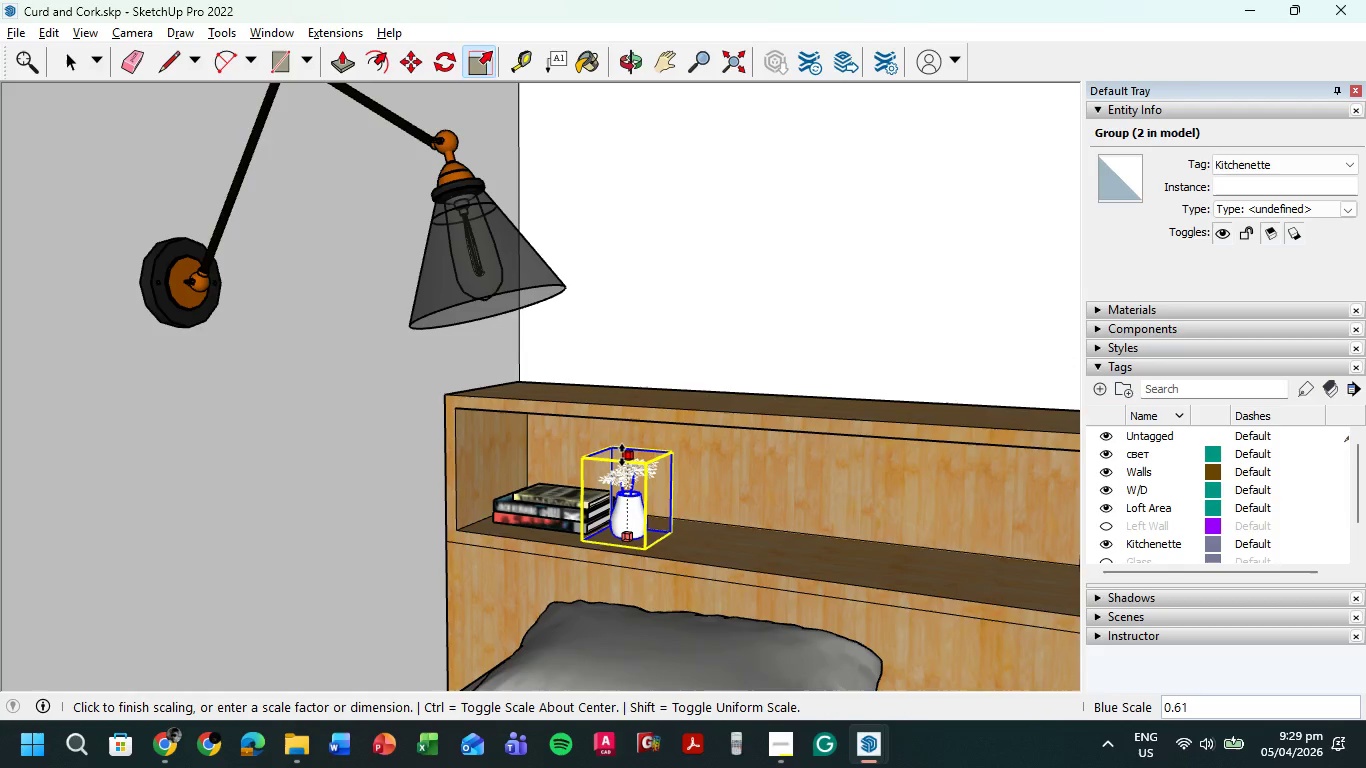 
left_click([622, 455])
 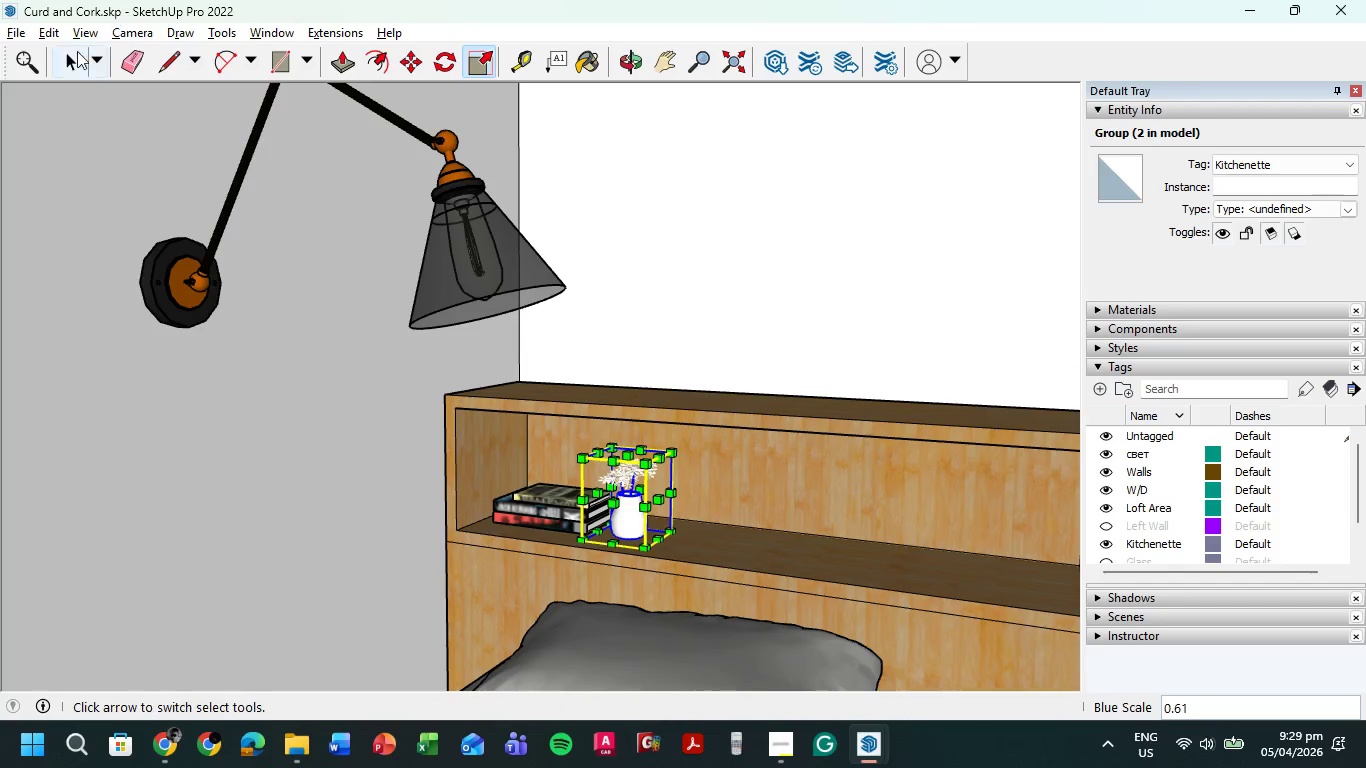 
left_click([63, 69])
 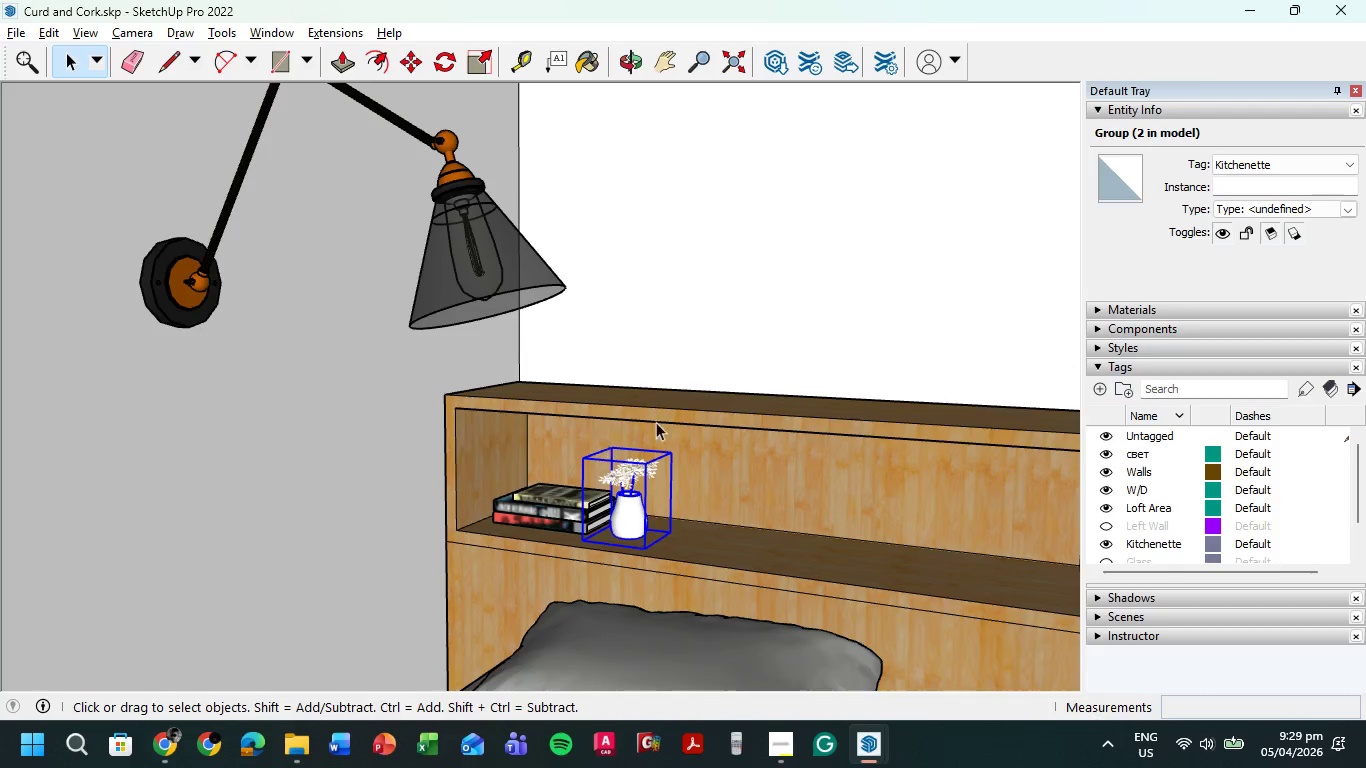 
left_click([758, 314])
 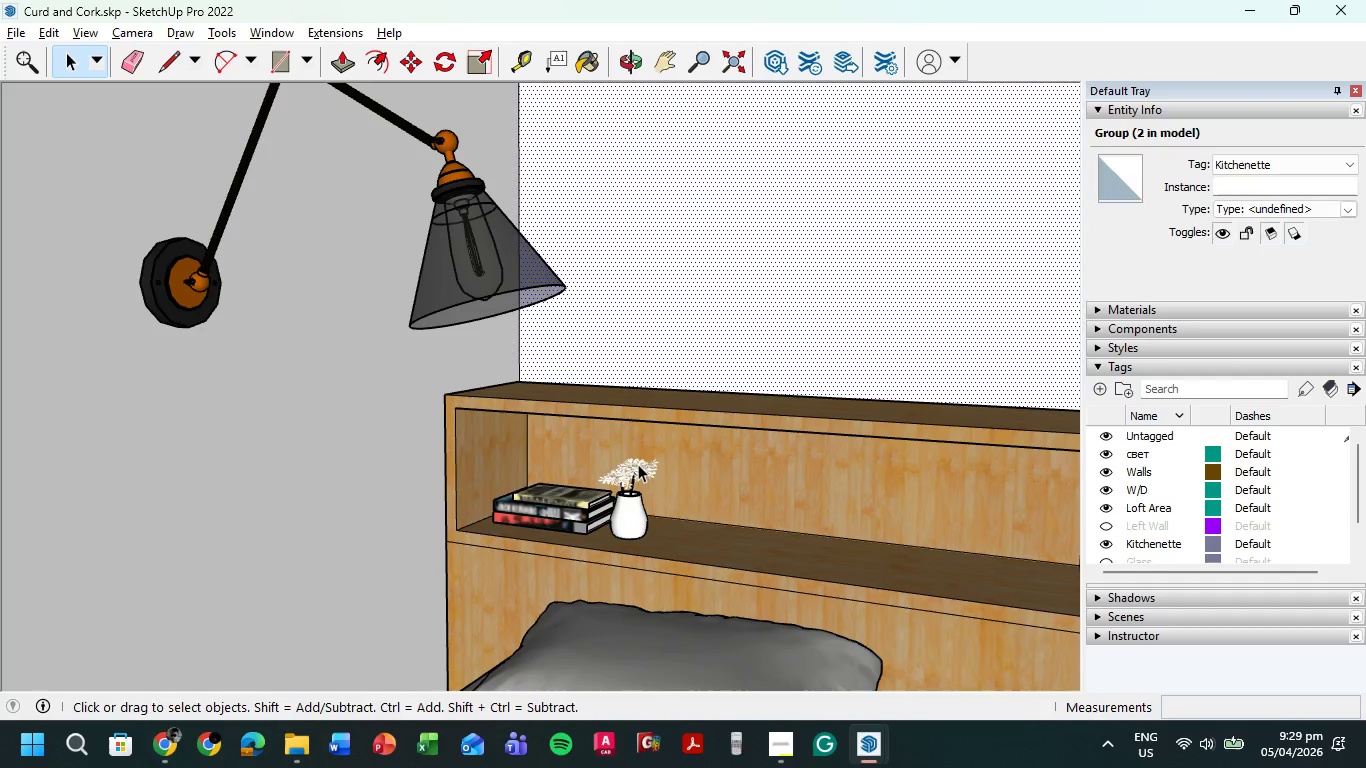 
left_click([638, 464])
 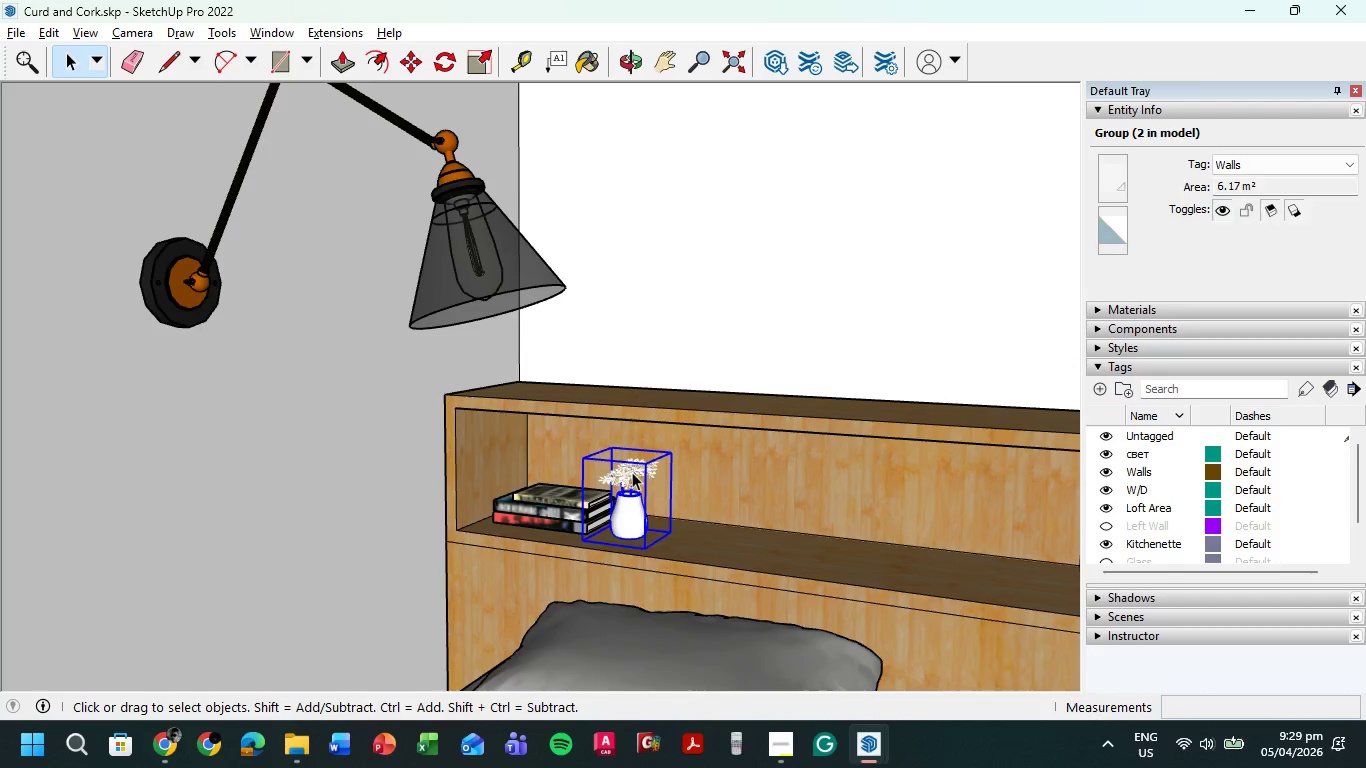 
double_click([632, 472])
 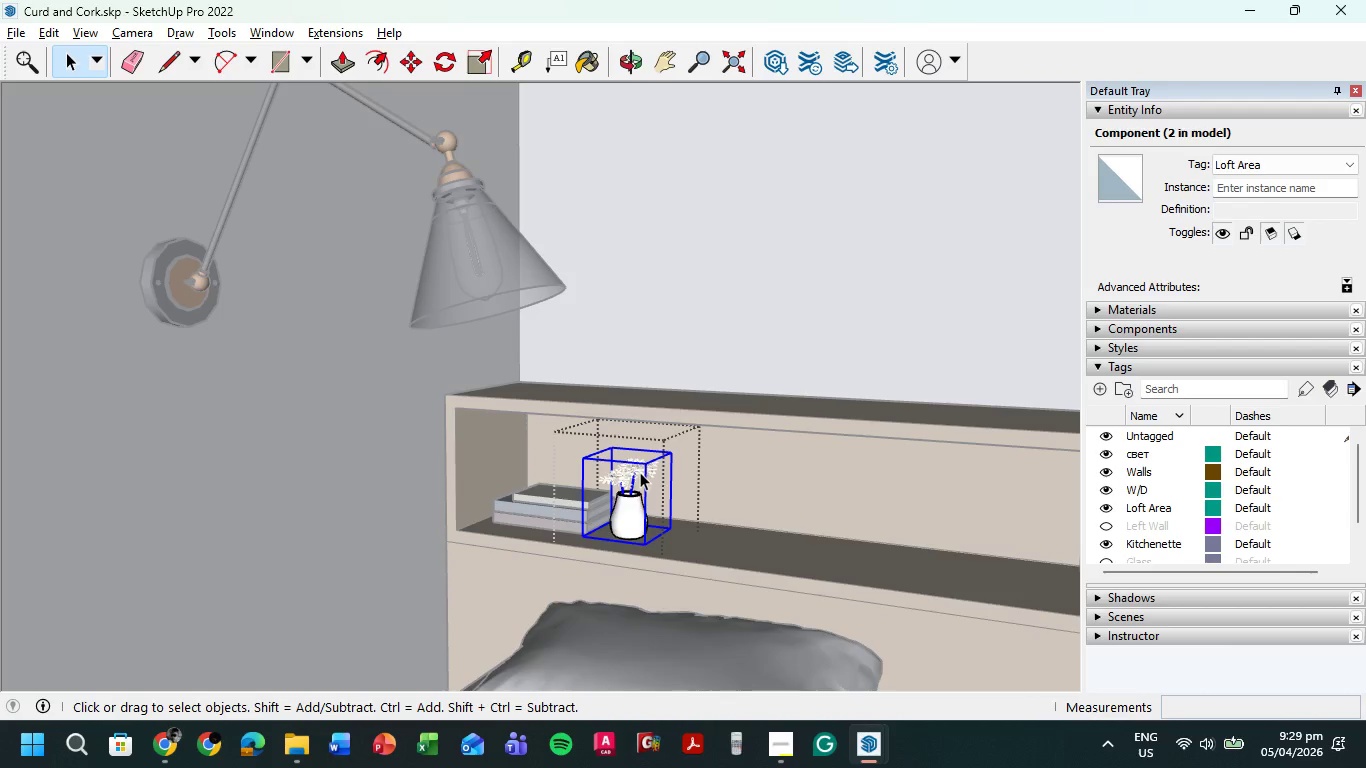 
double_click([634, 468])
 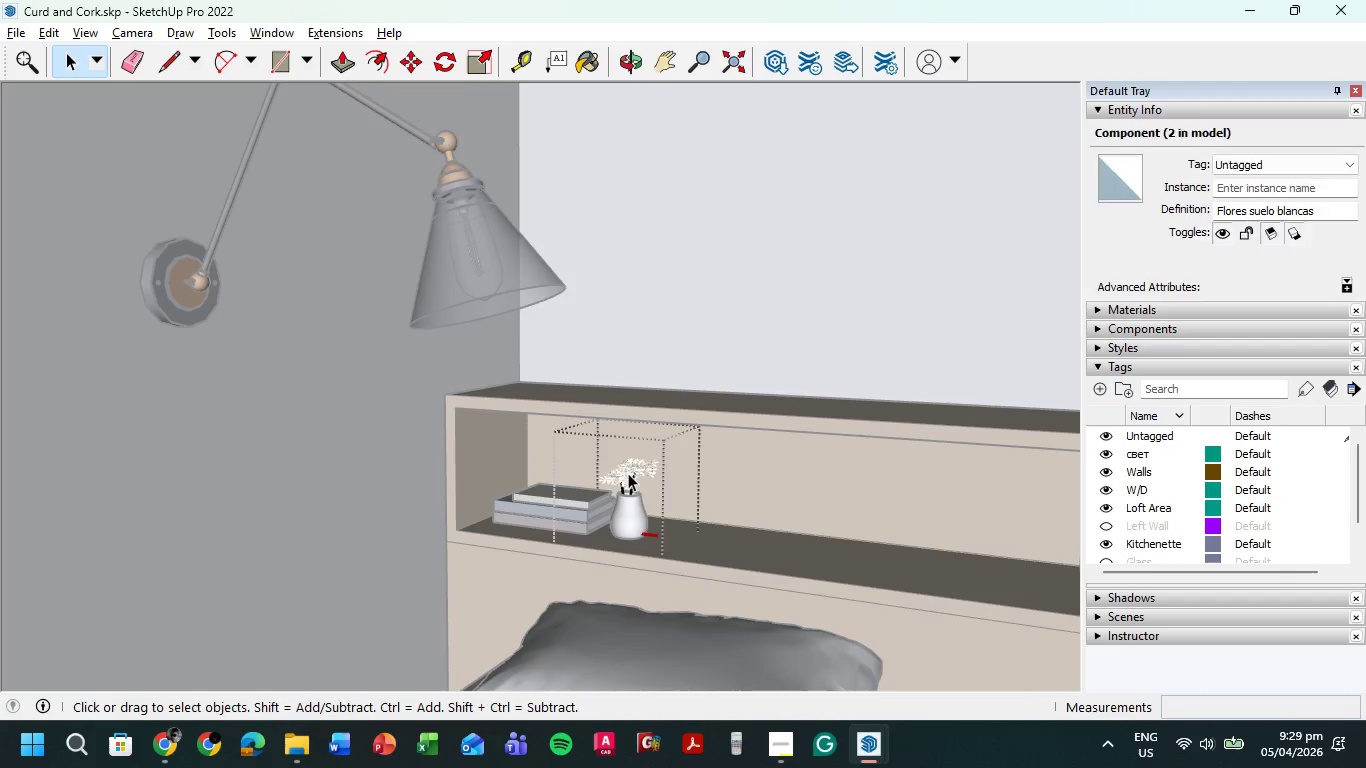 
triple_click([628, 473])
 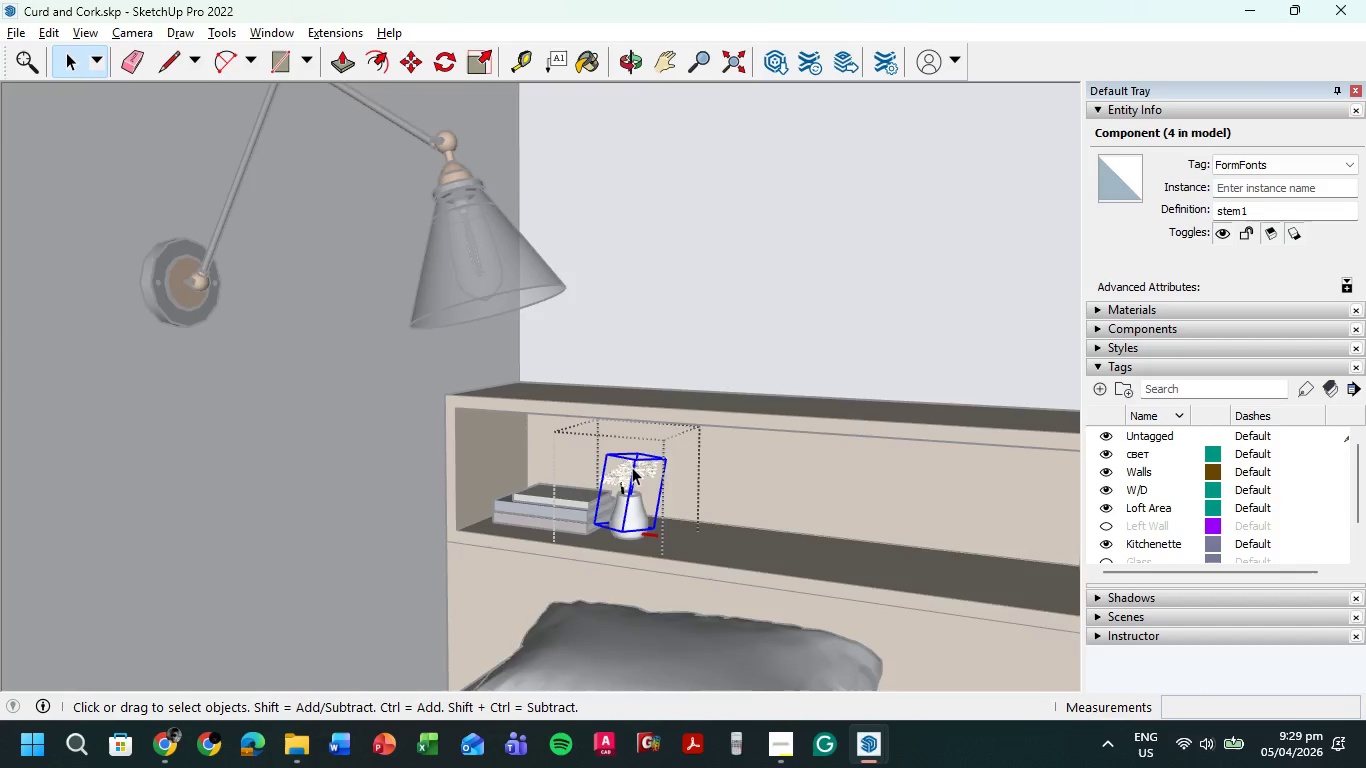 
scroll: coordinate [630, 465], scroll_direction: up, amount: 10.0
 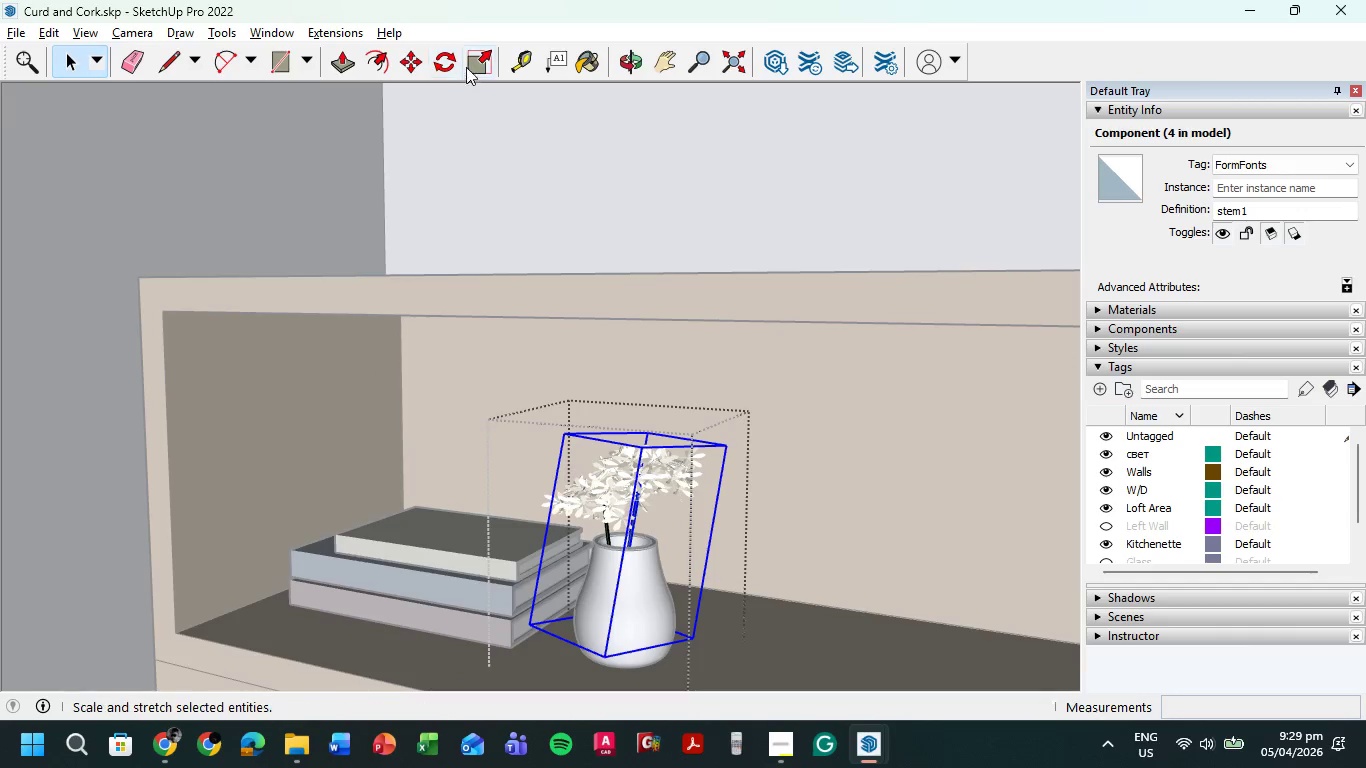 
left_click([476, 54])
 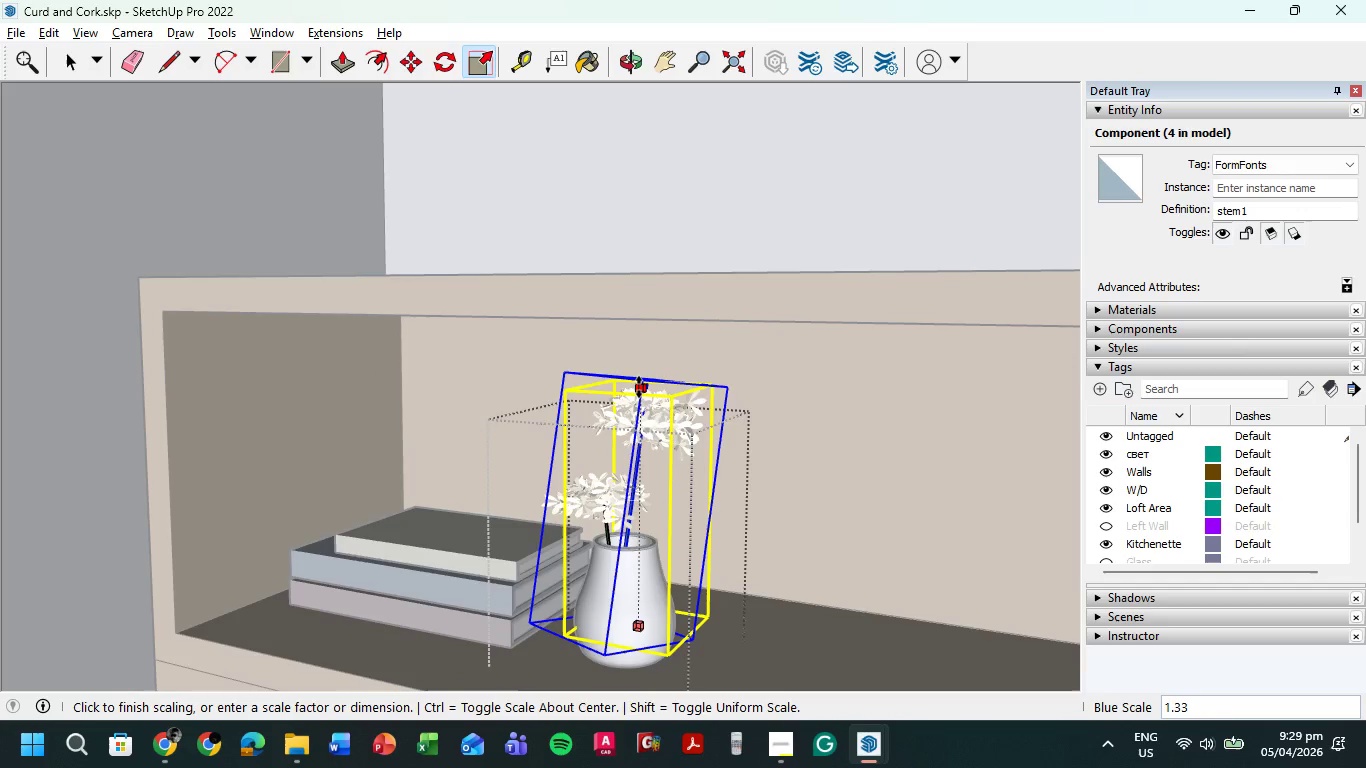 
left_click([640, 382])
 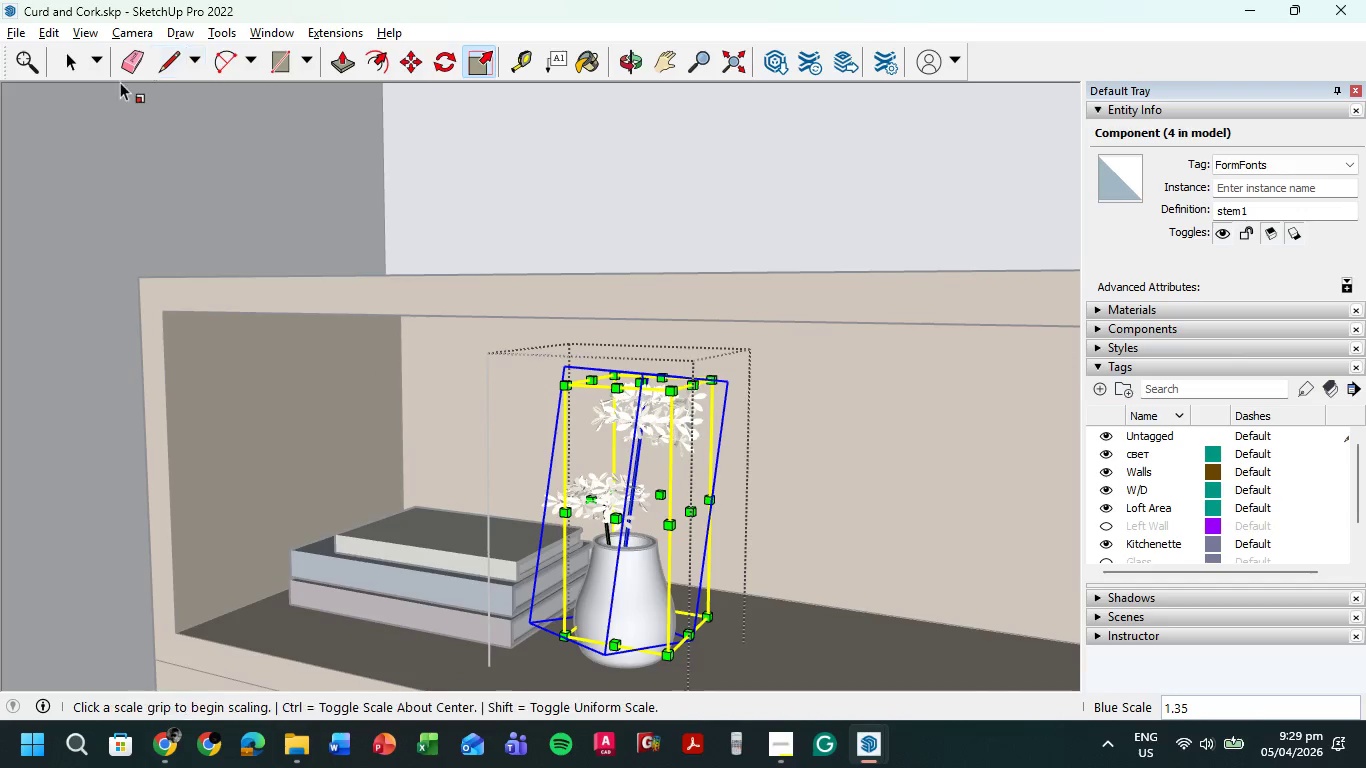 
left_click([73, 65])
 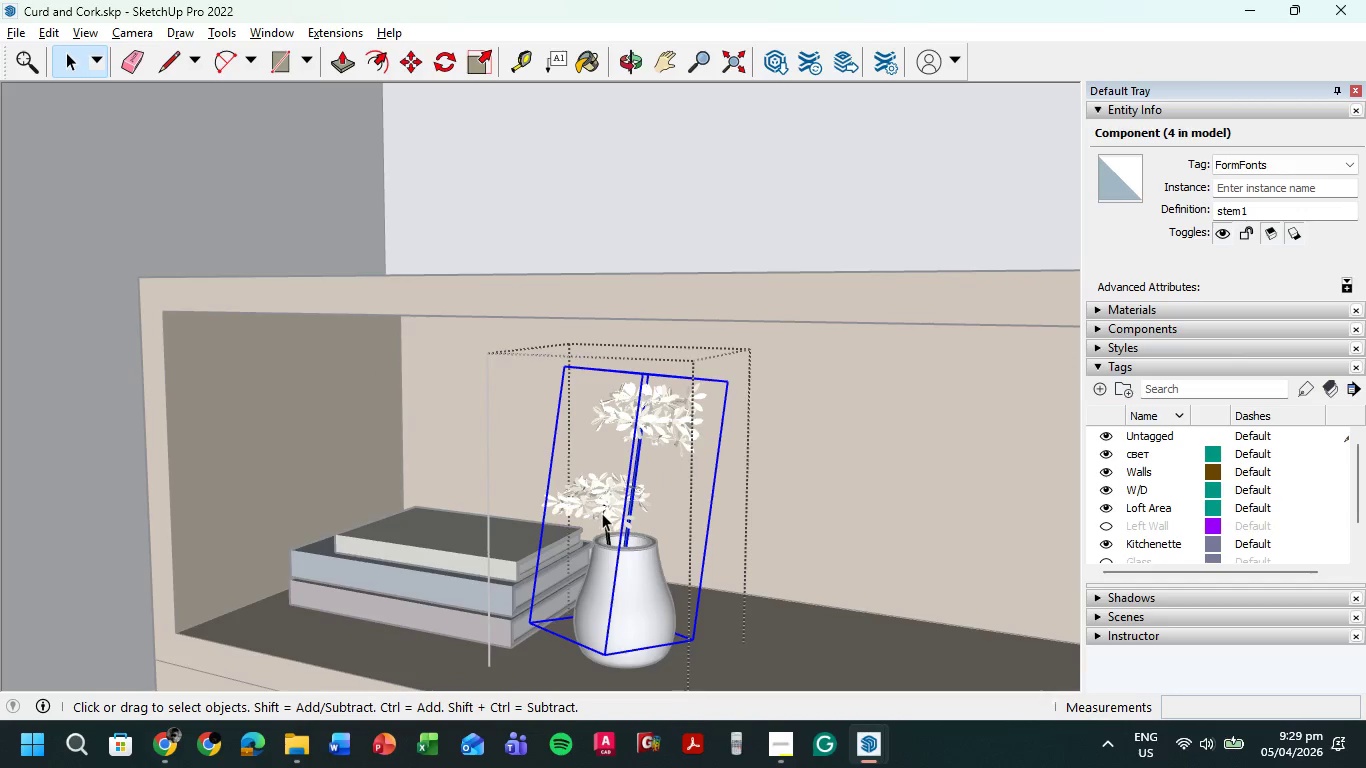 
double_click([602, 513])
 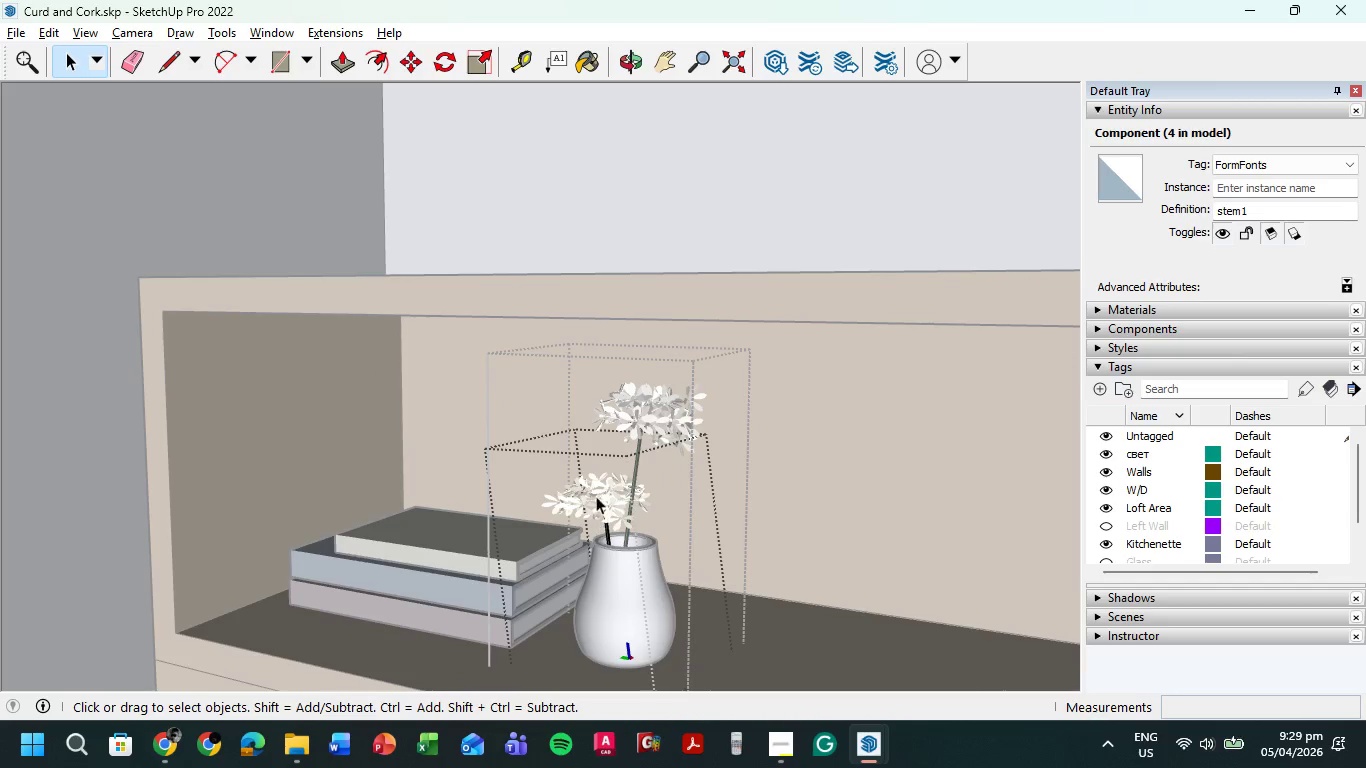 
left_click([596, 496])
 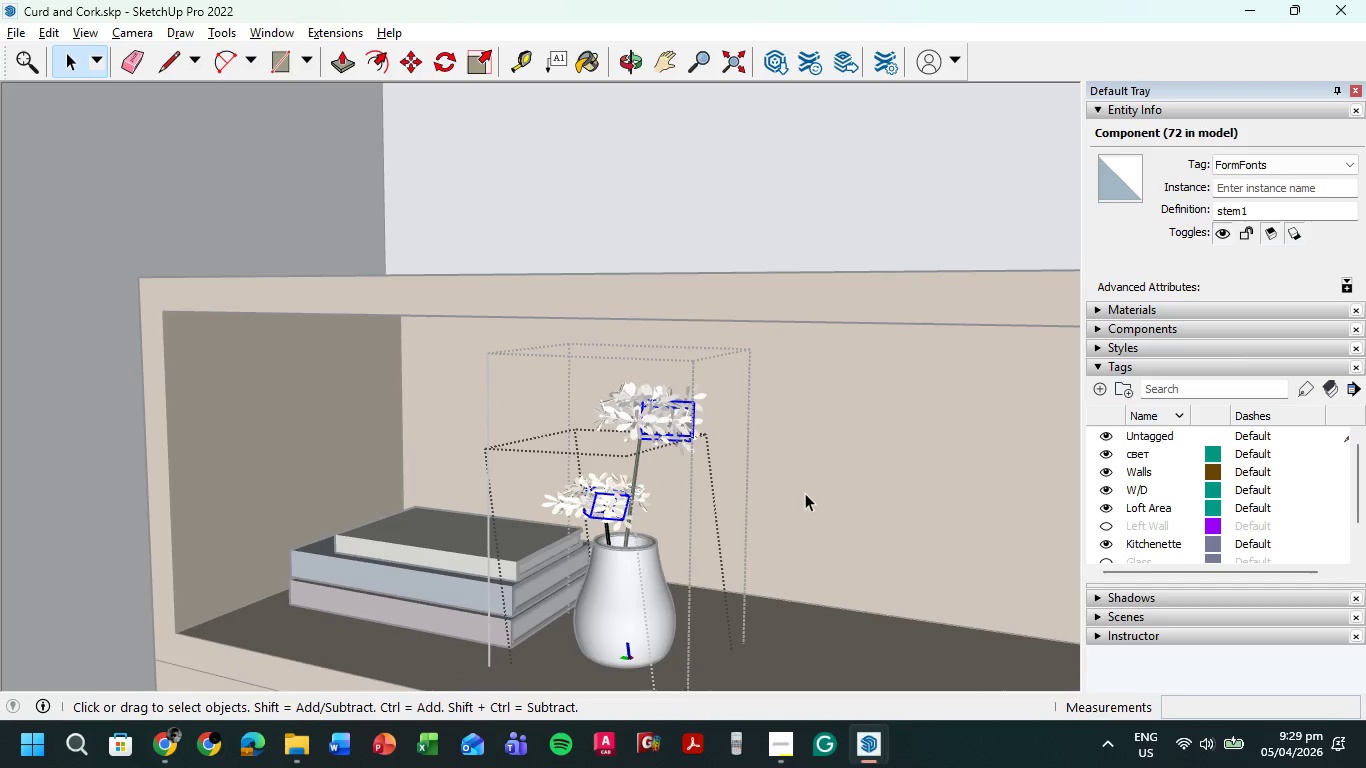 
left_click([806, 493])
 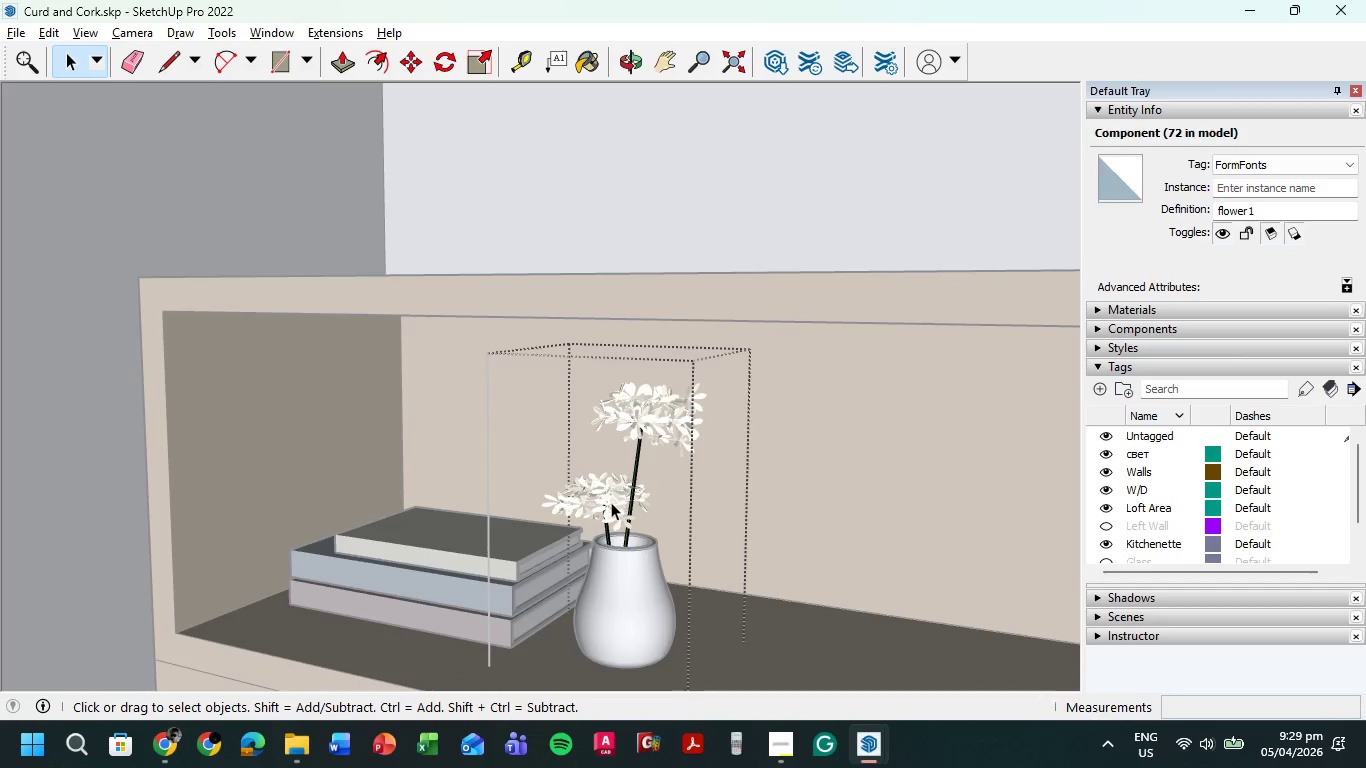 
left_click([611, 502])
 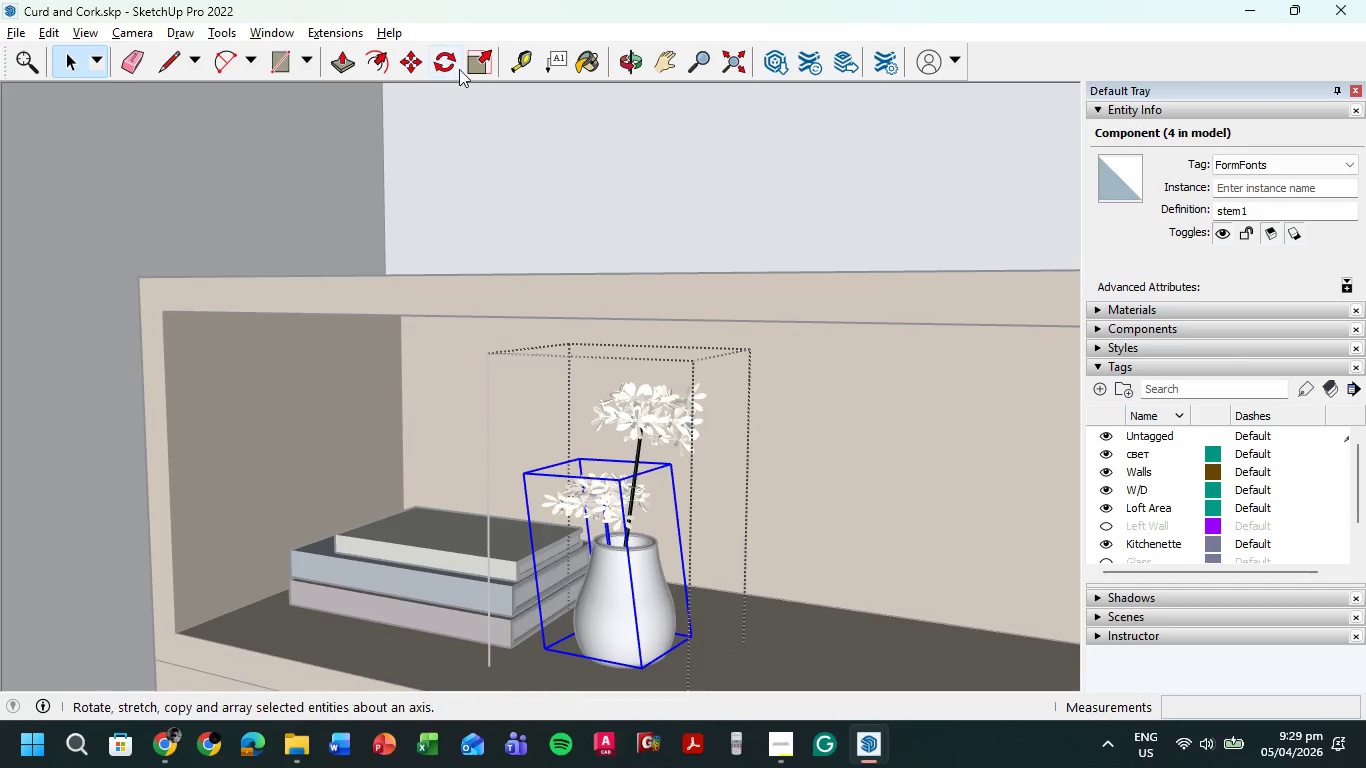 
left_click([481, 61])
 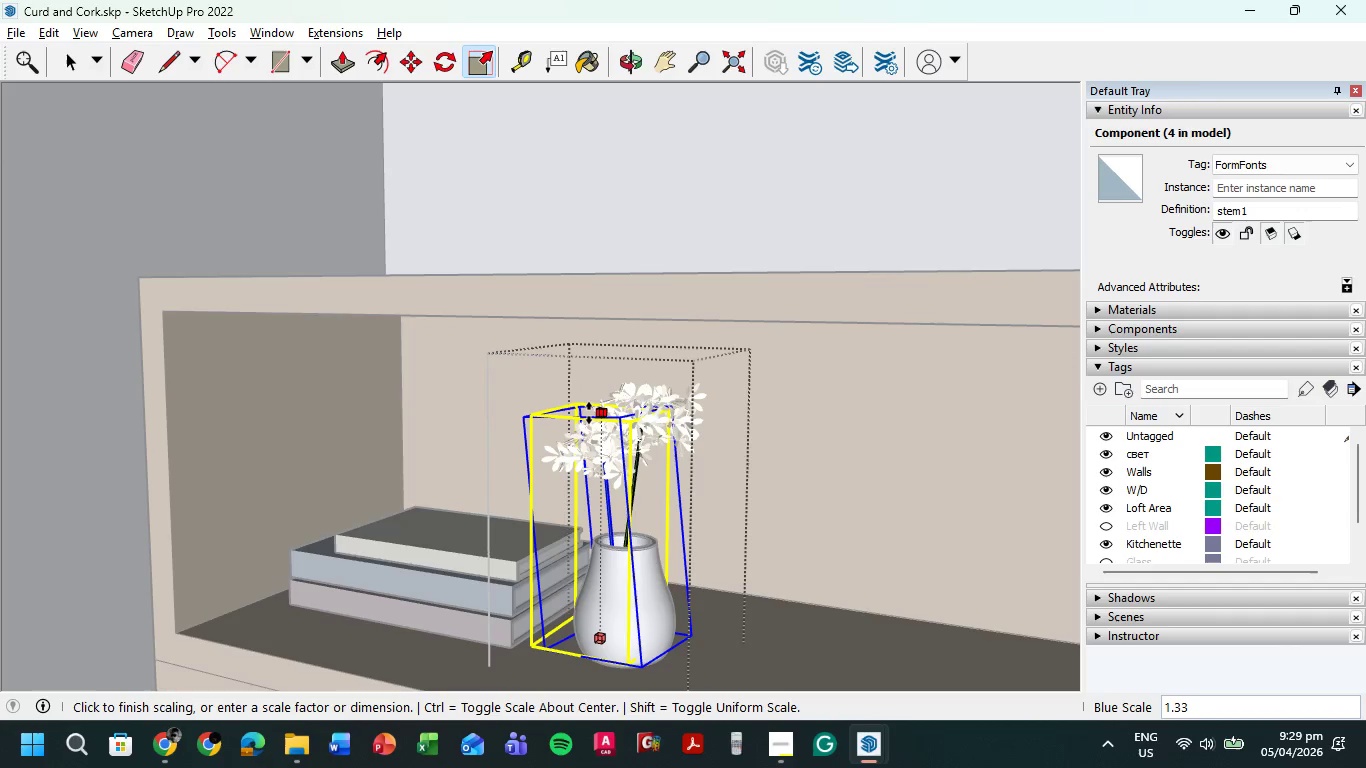 
left_click([589, 417])
 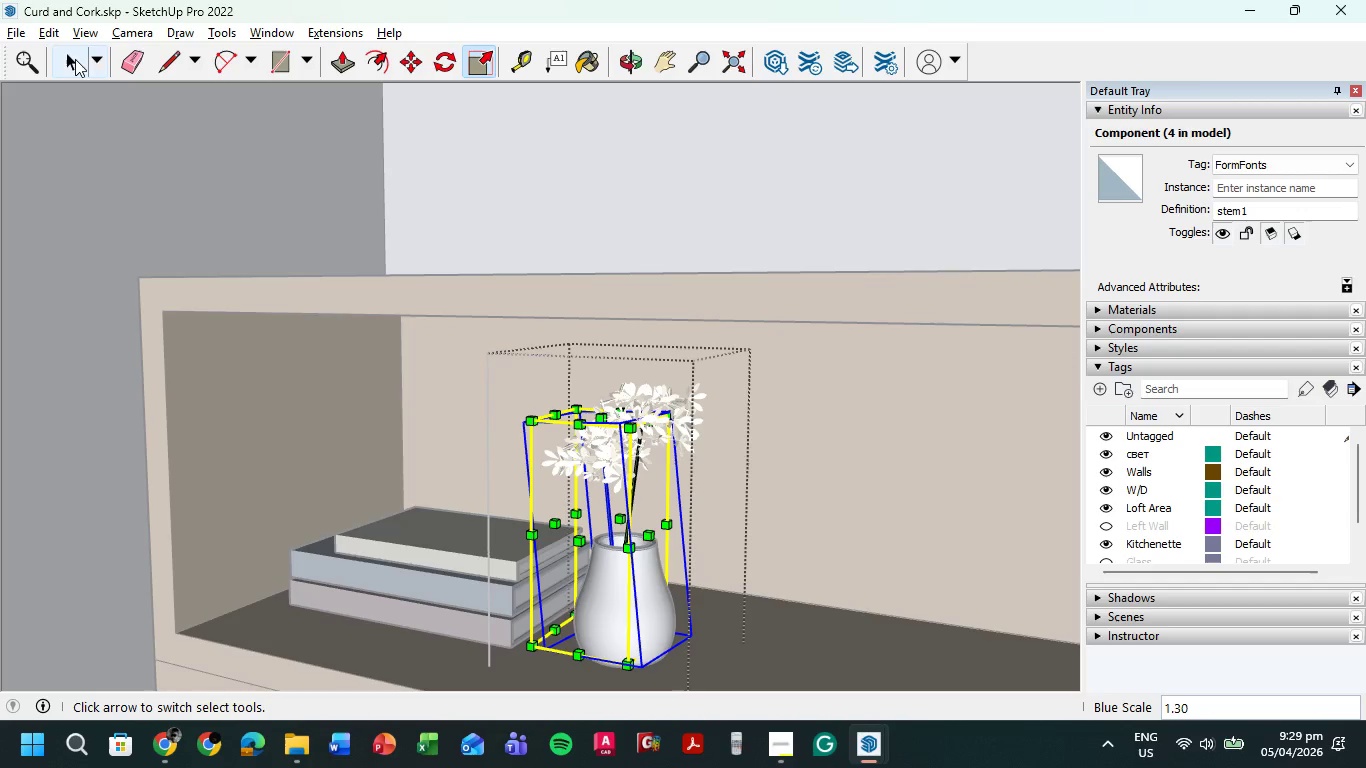 
left_click([75, 59])
 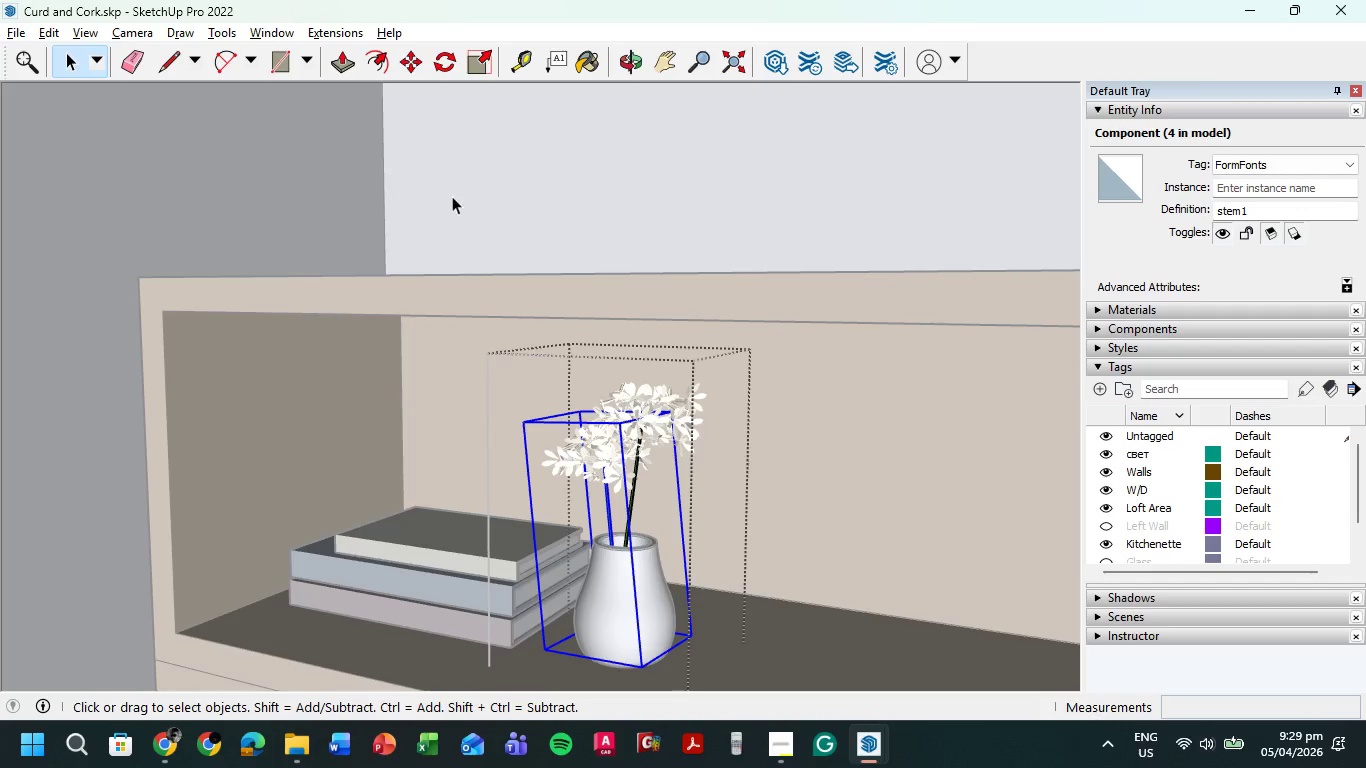 
scroll: coordinate [461, 200], scroll_direction: down, amount: 11.0
 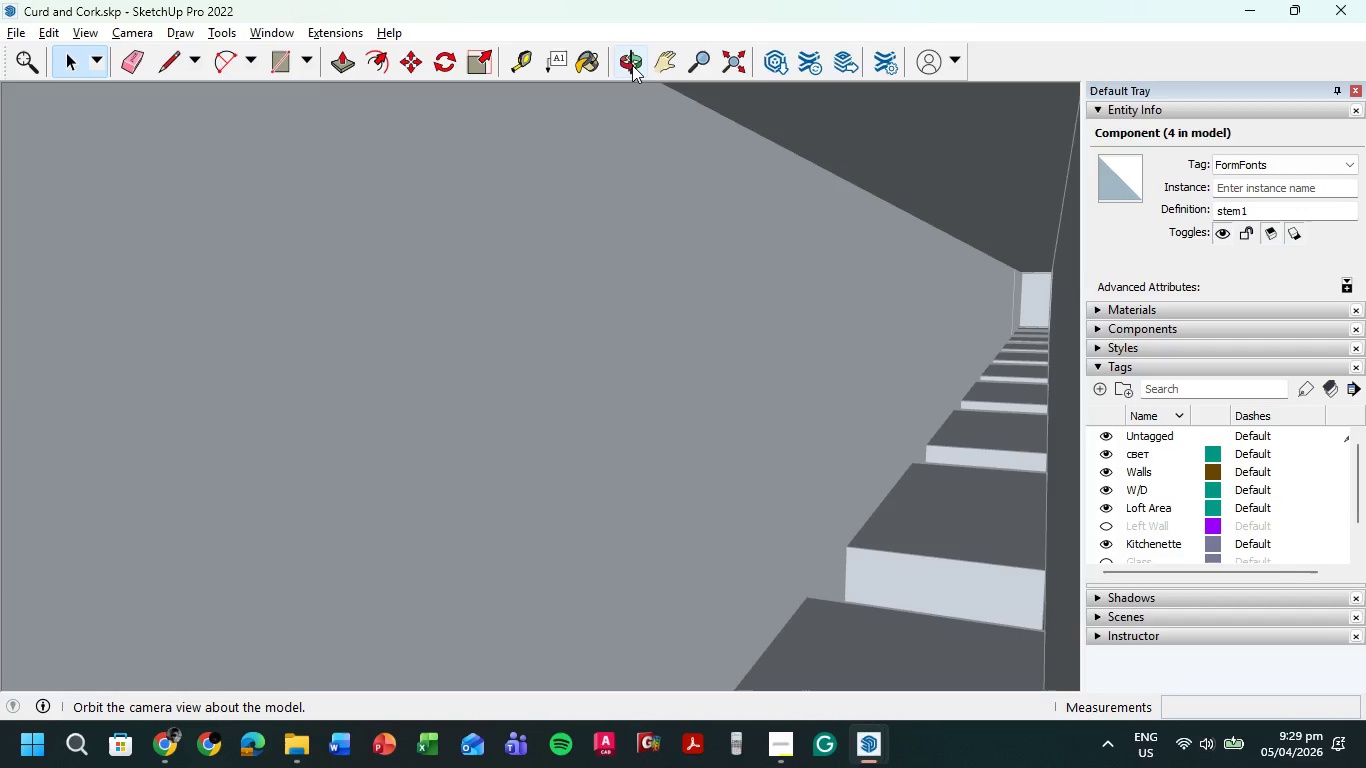 
left_click([724, 59])
 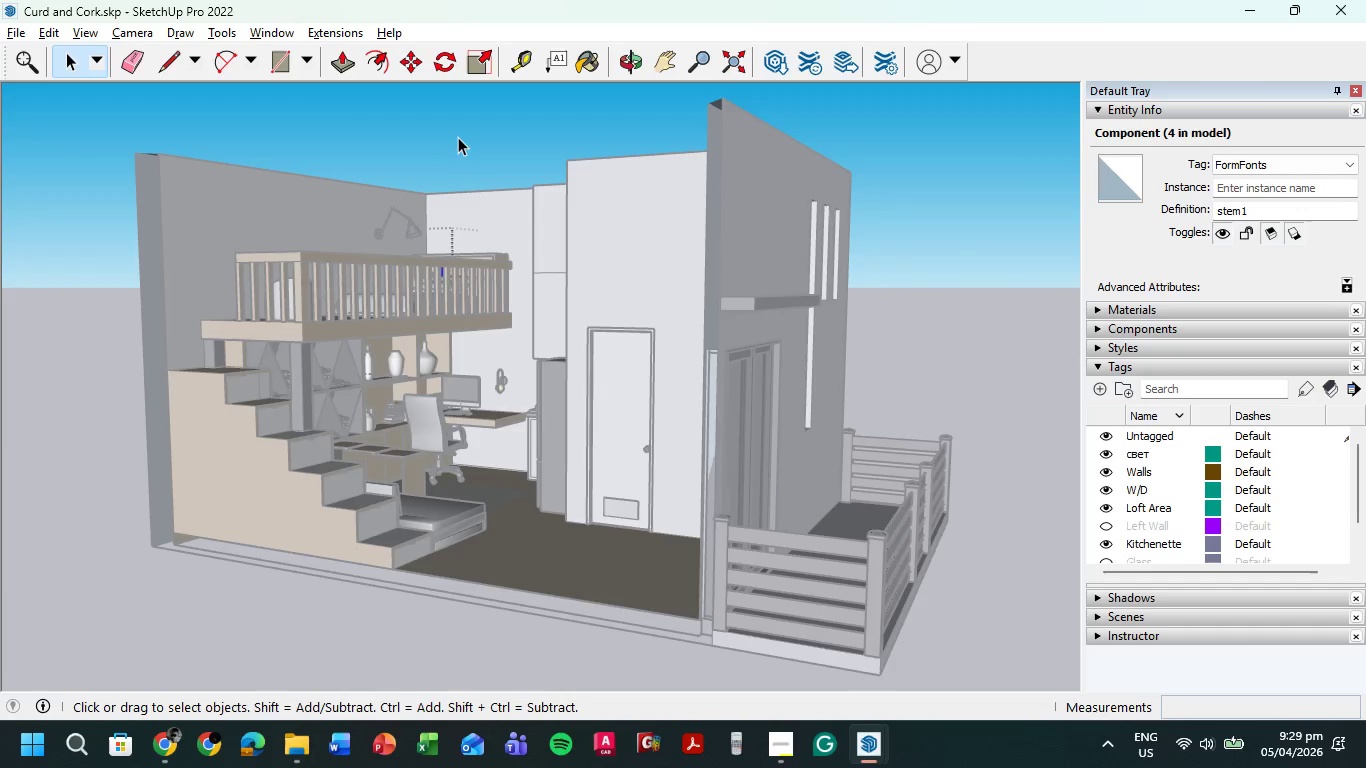 
double_click([459, 133])
 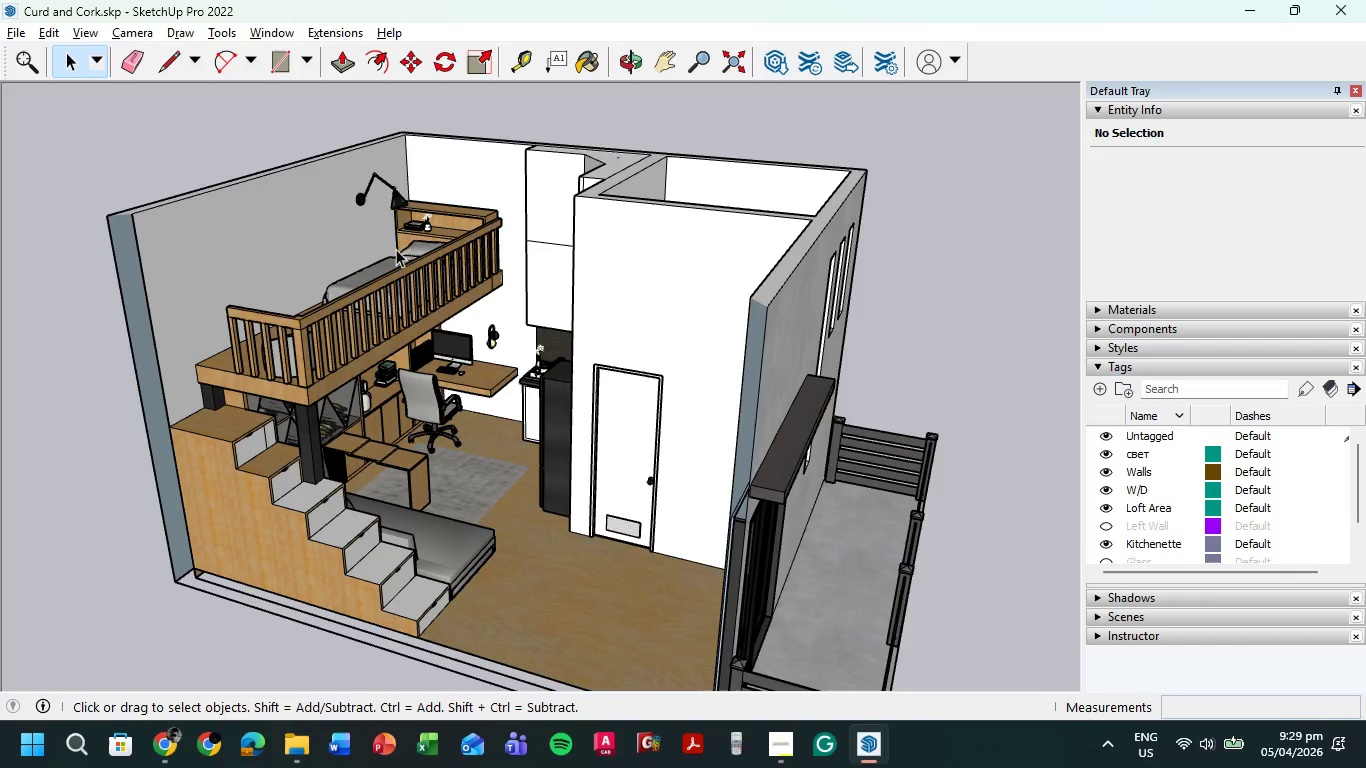 
scroll: coordinate [408, 227], scroll_direction: up, amount: 27.0
 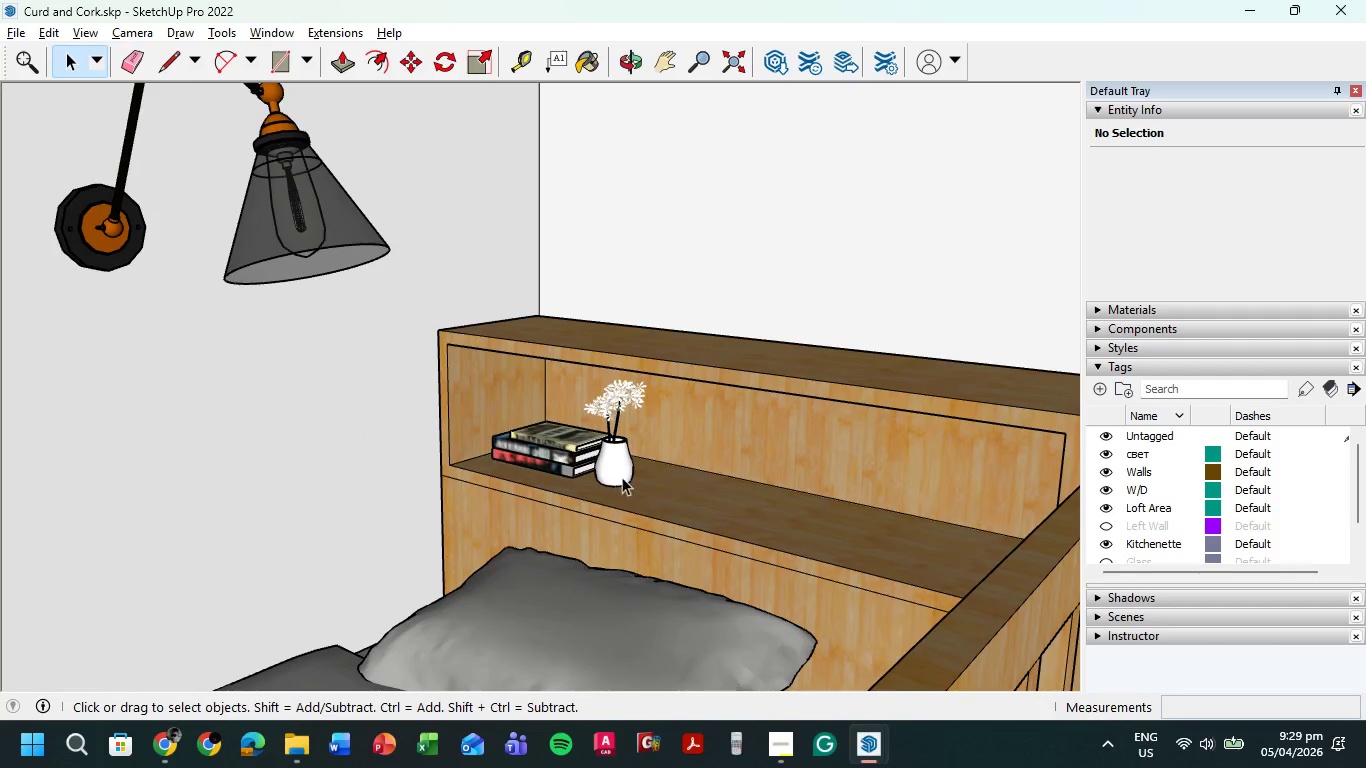 
double_click([612, 465])
 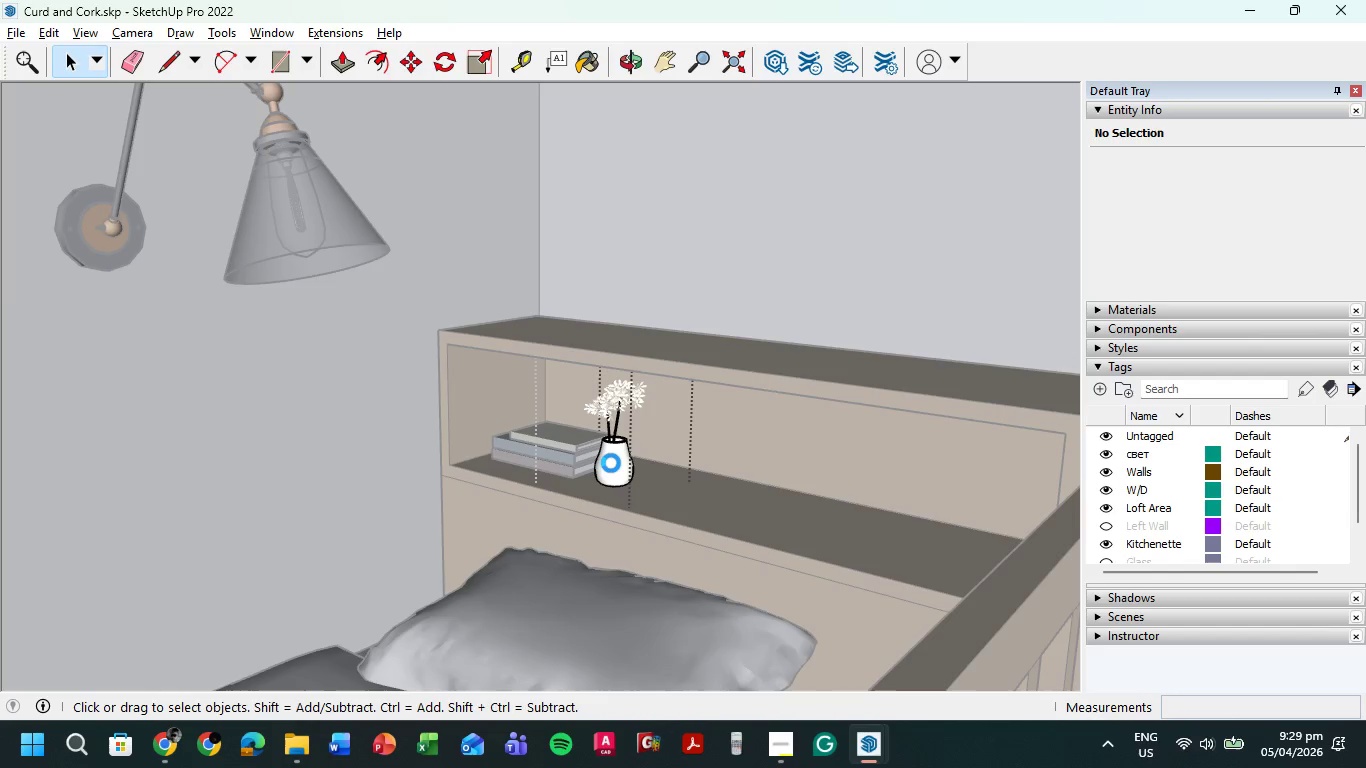 
left_click([611, 463])
 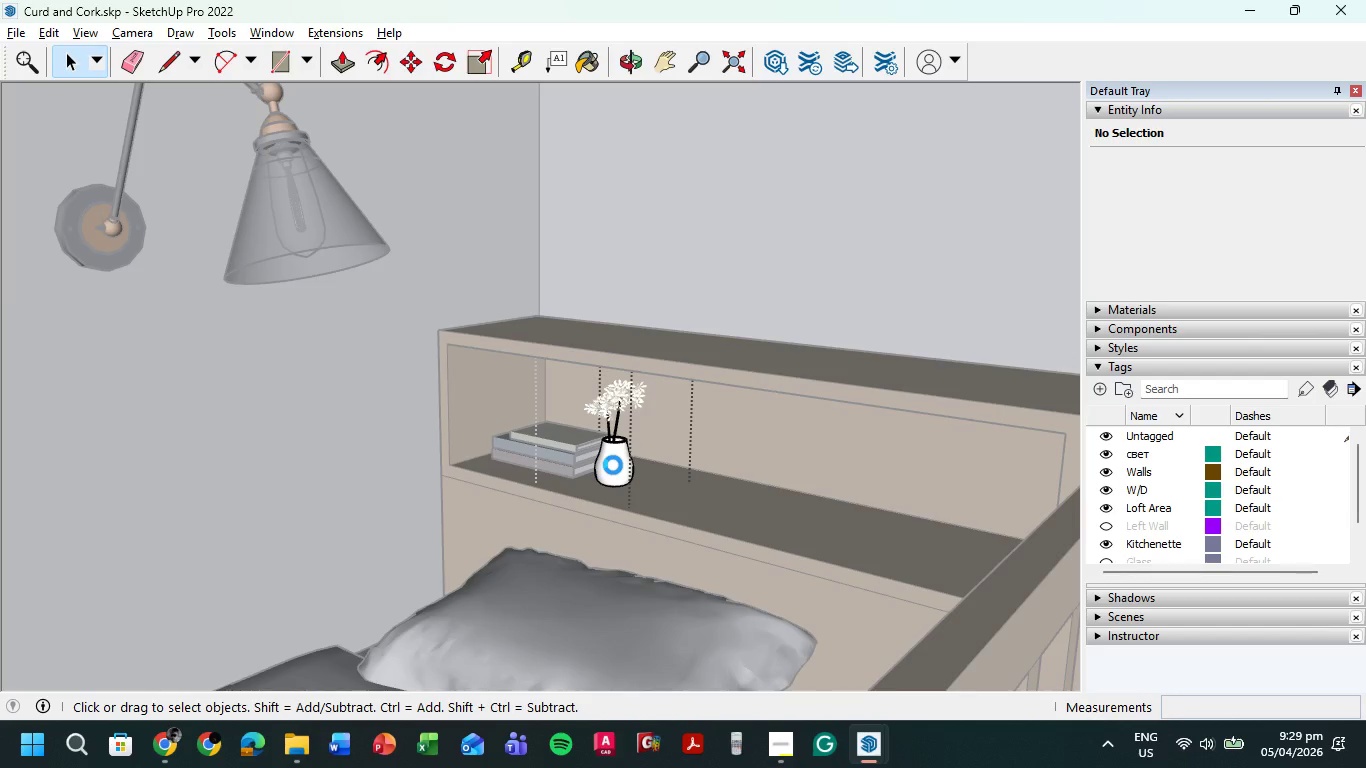 
double_click([613, 465])
 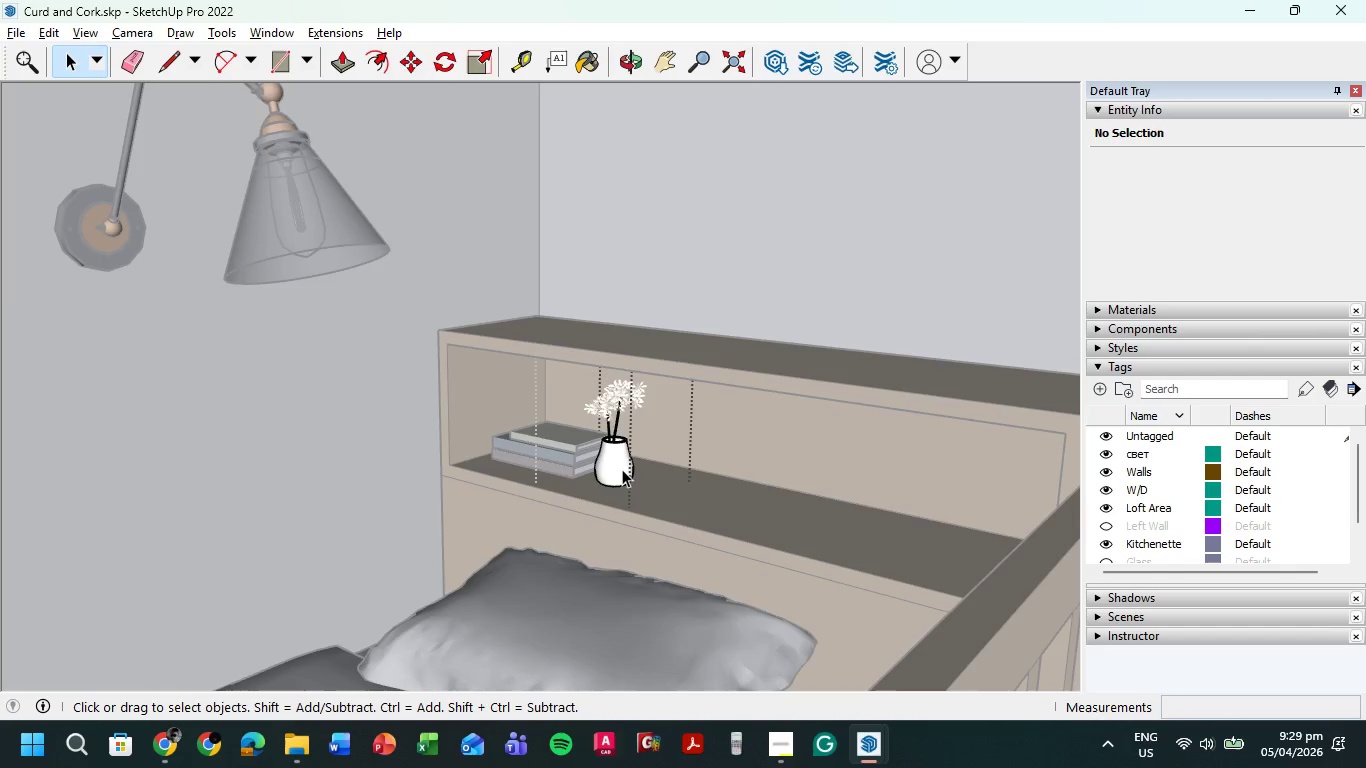 
double_click([612, 463])
 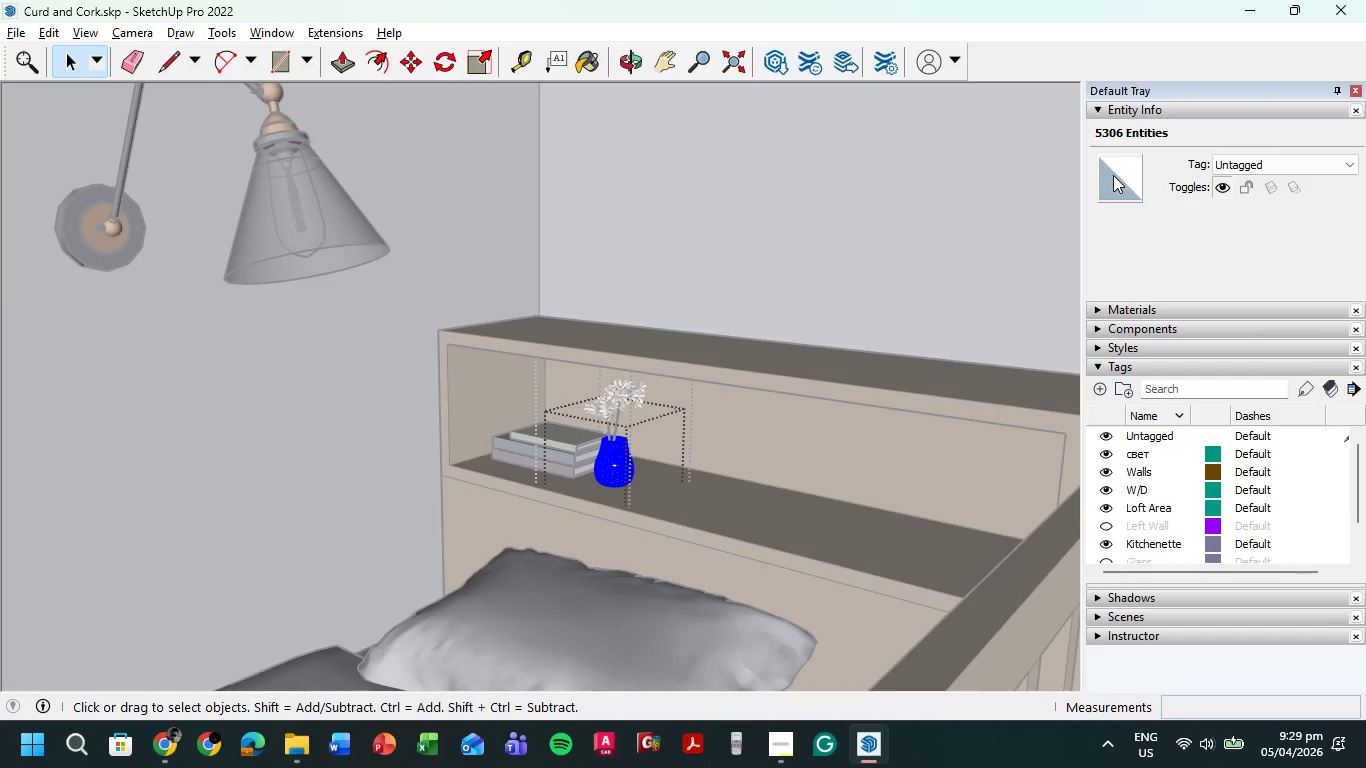 
left_click([1112, 309])
 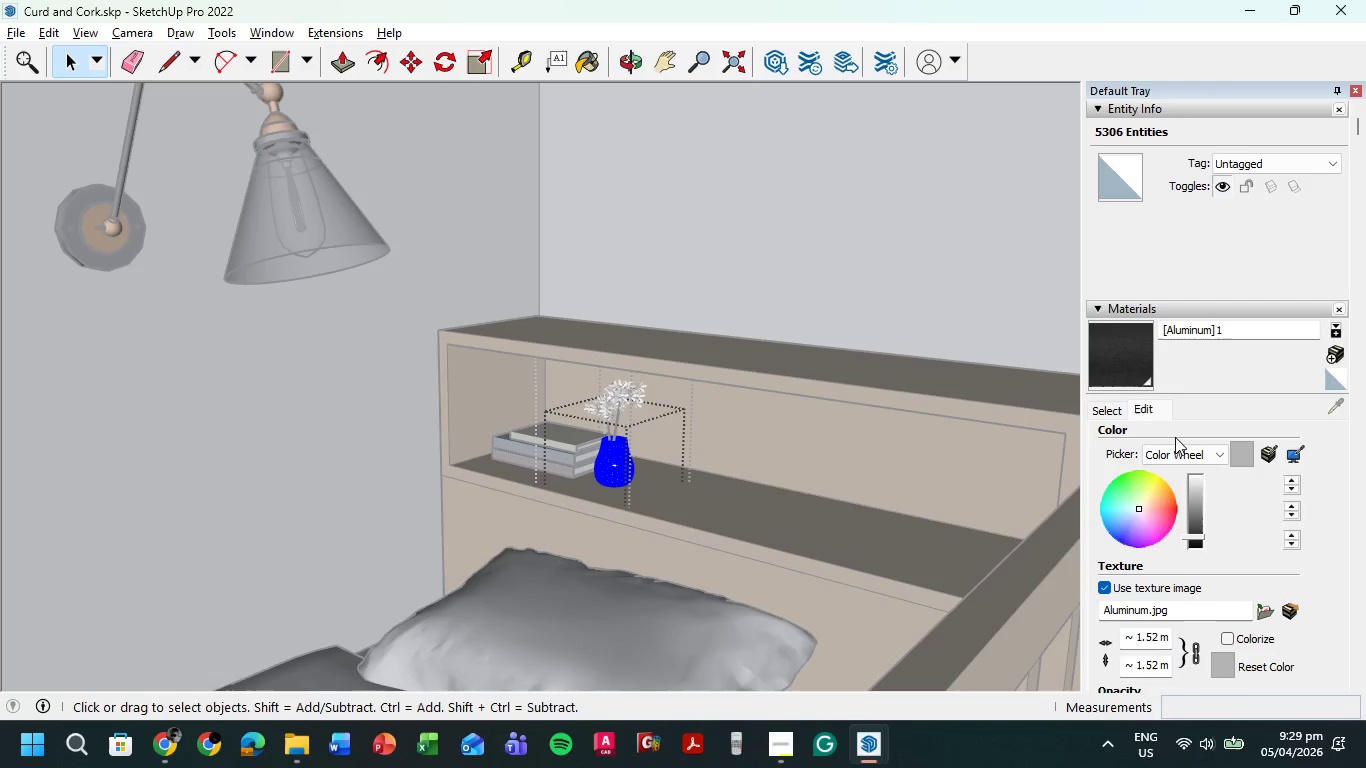 
left_click([1114, 415])
 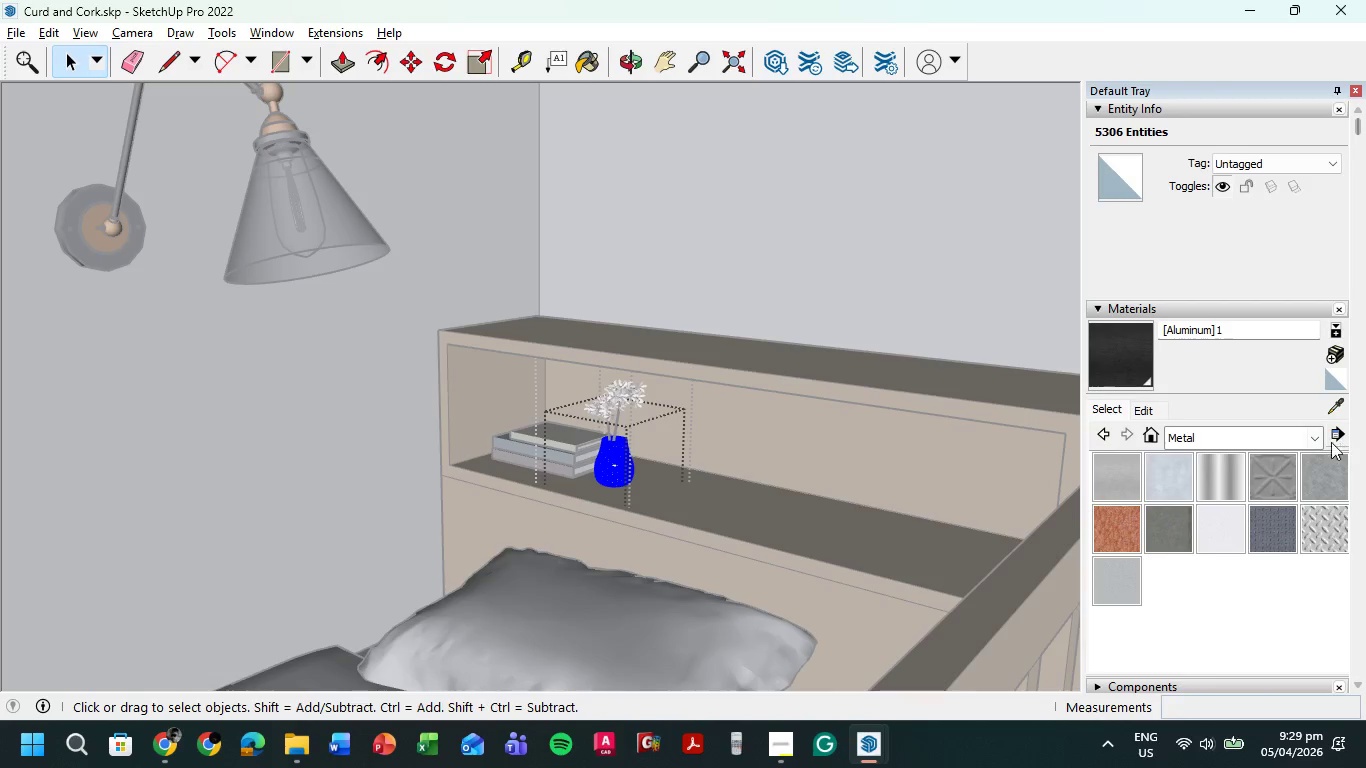 
left_click([1321, 442])
 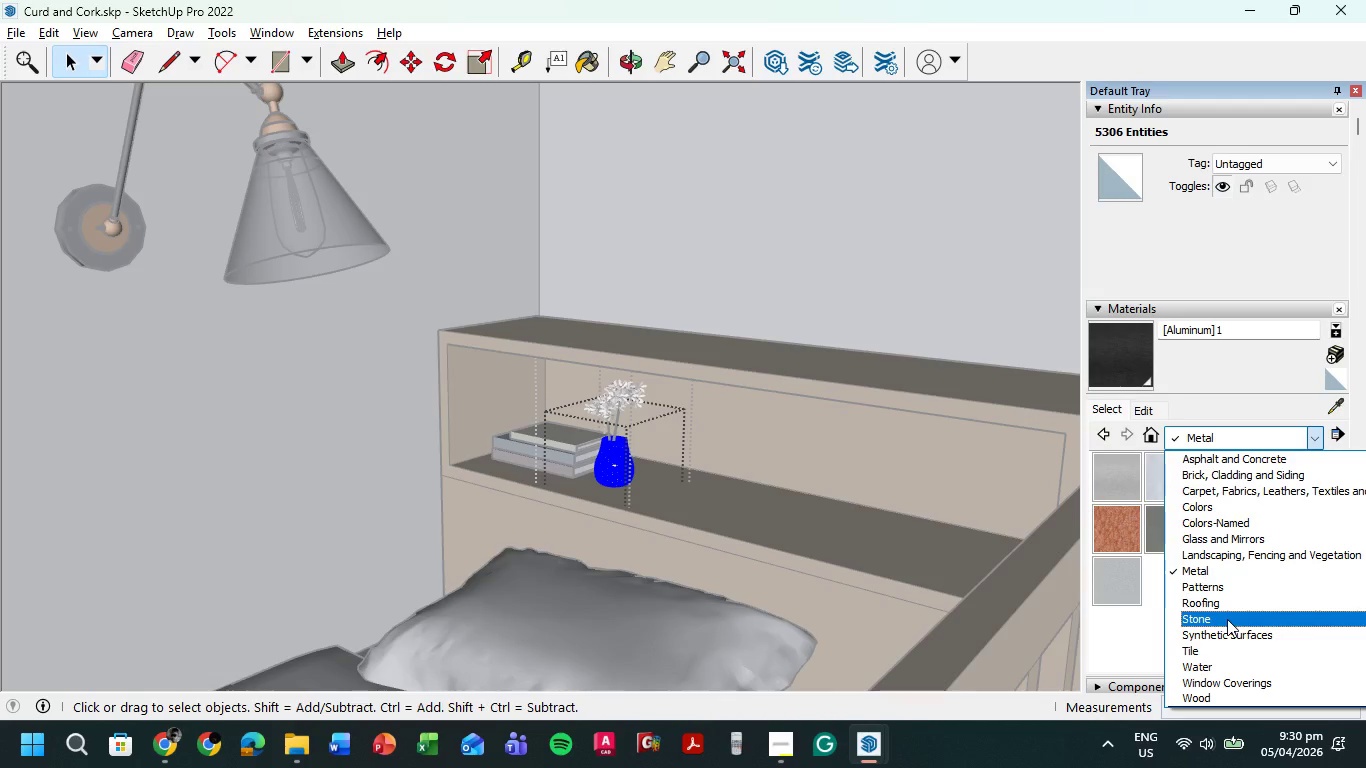 
mouse_move([1250, 456])
 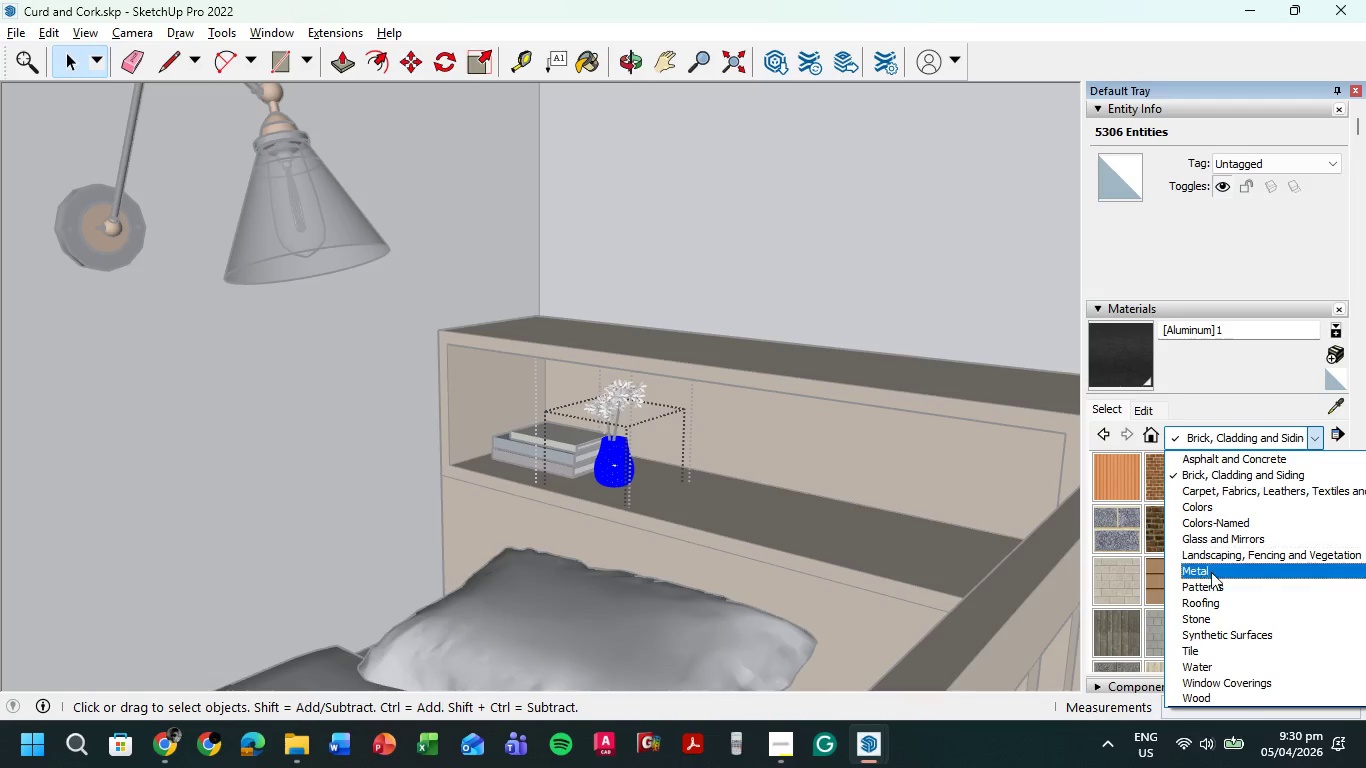 
left_click([1202, 626])
 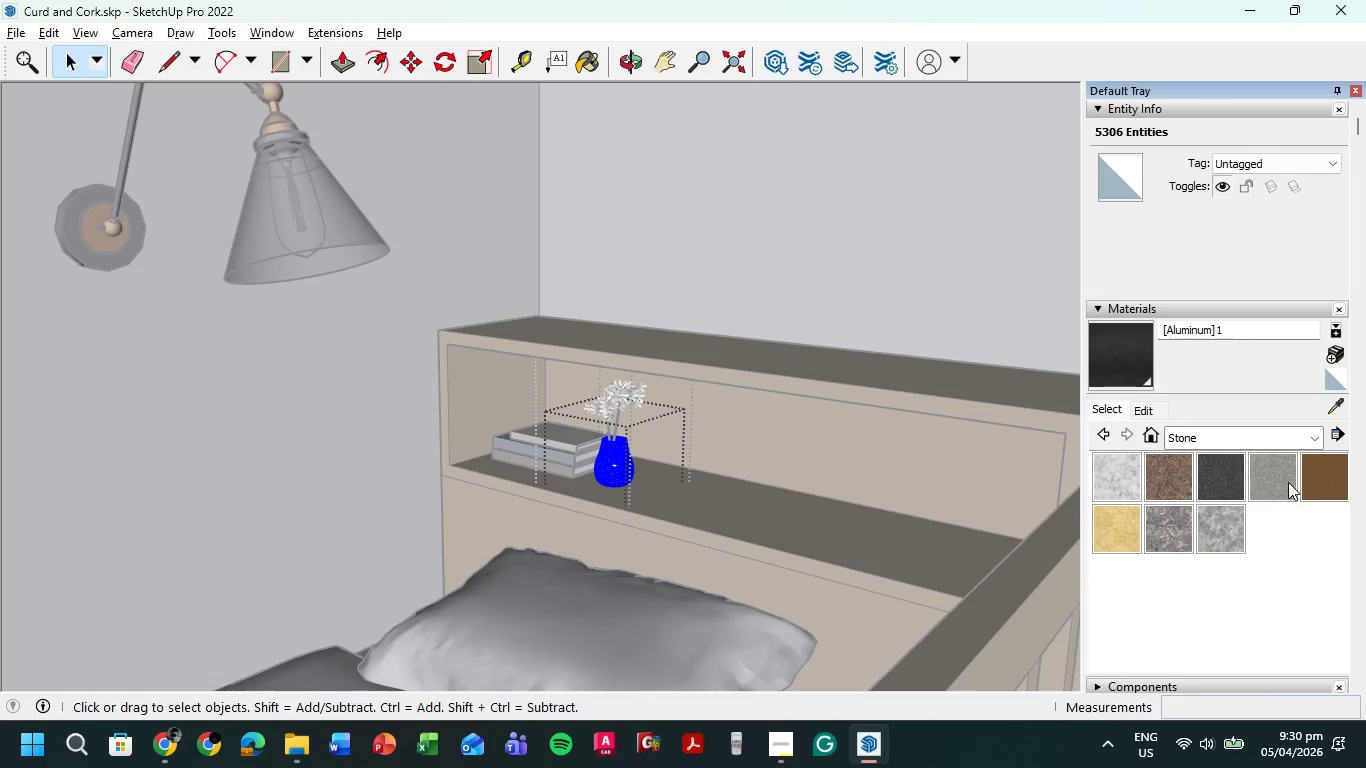 
left_click([1322, 478])
 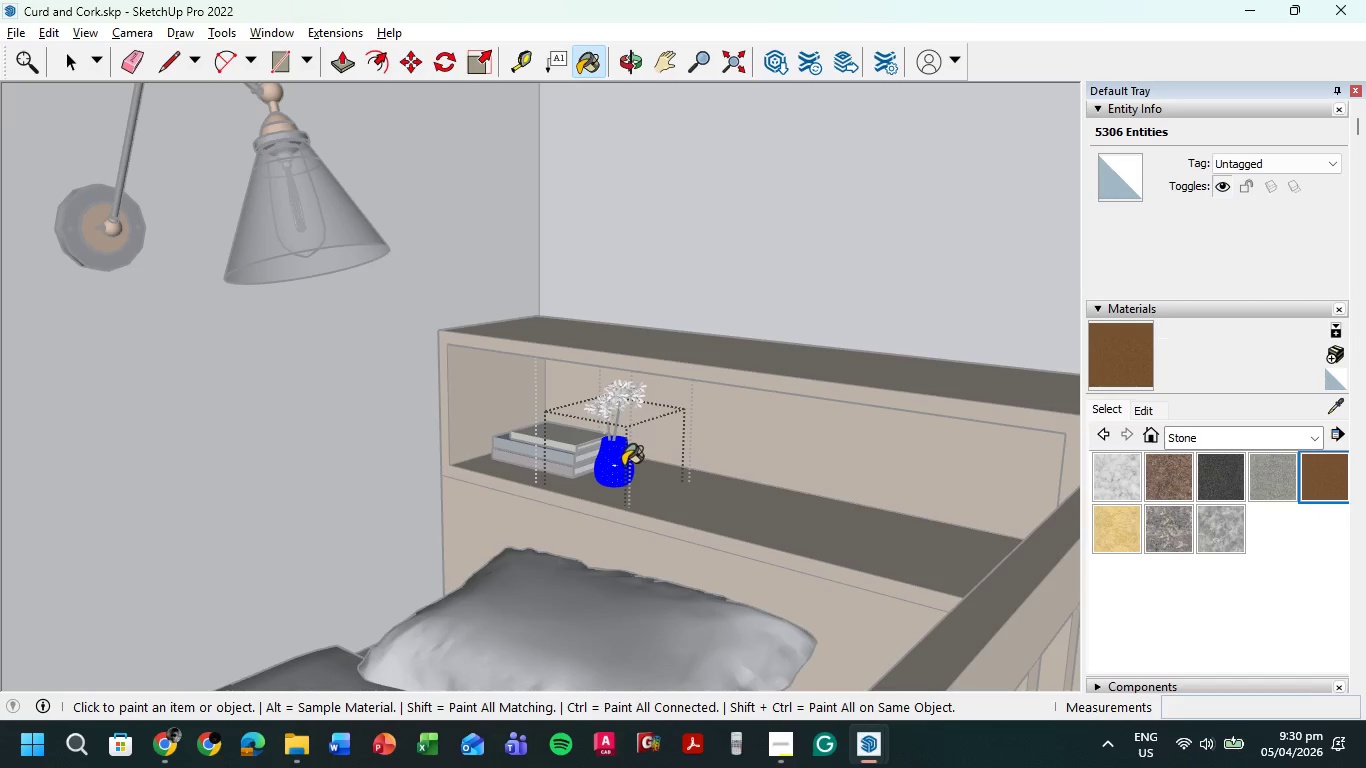 
double_click([617, 466])
 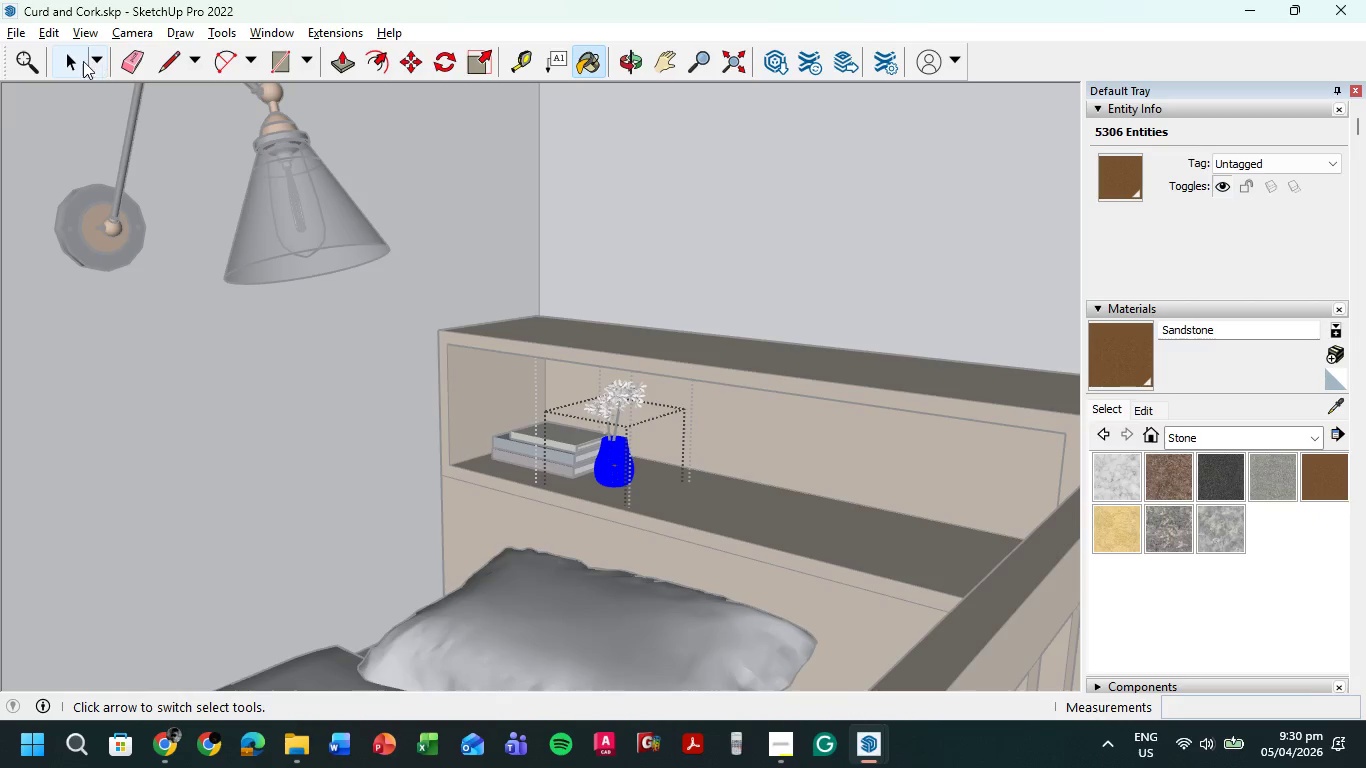 
double_click([561, 182])
 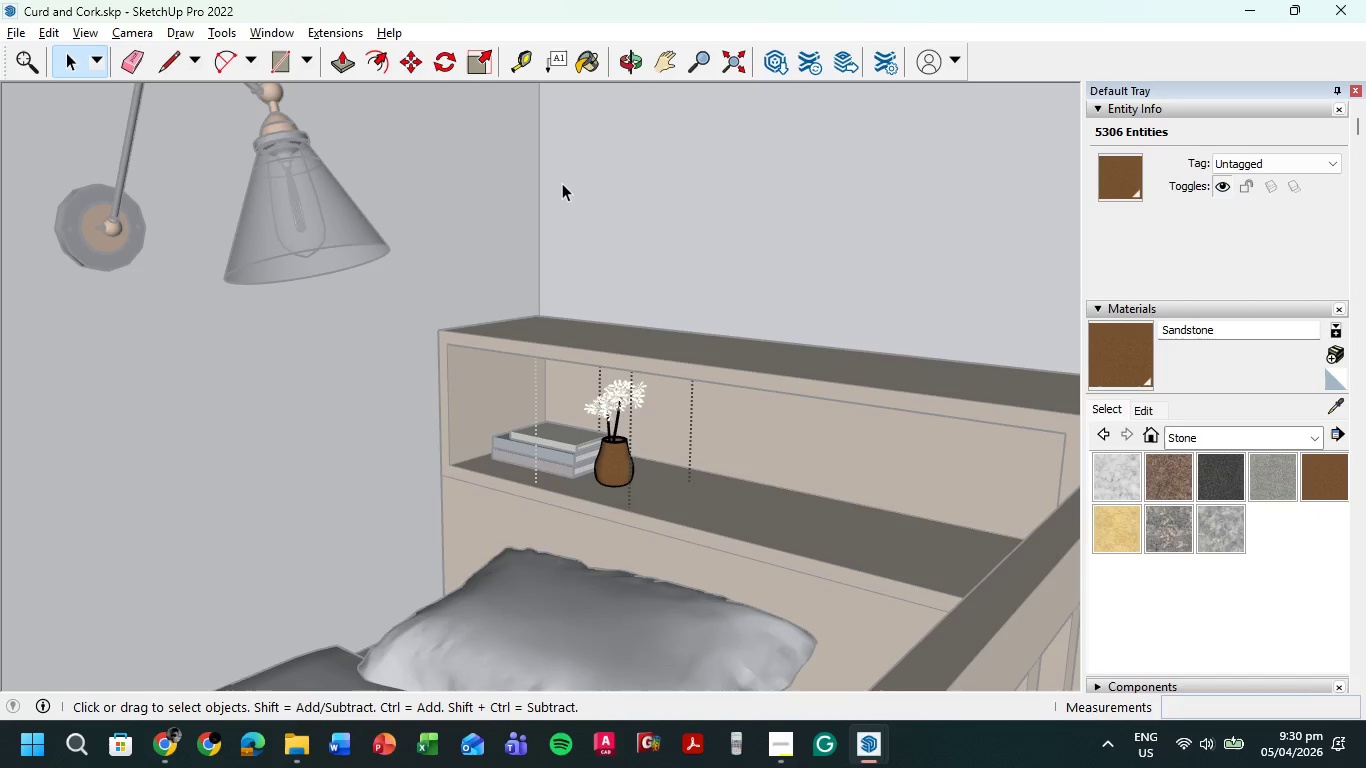 
triple_click([562, 183])
 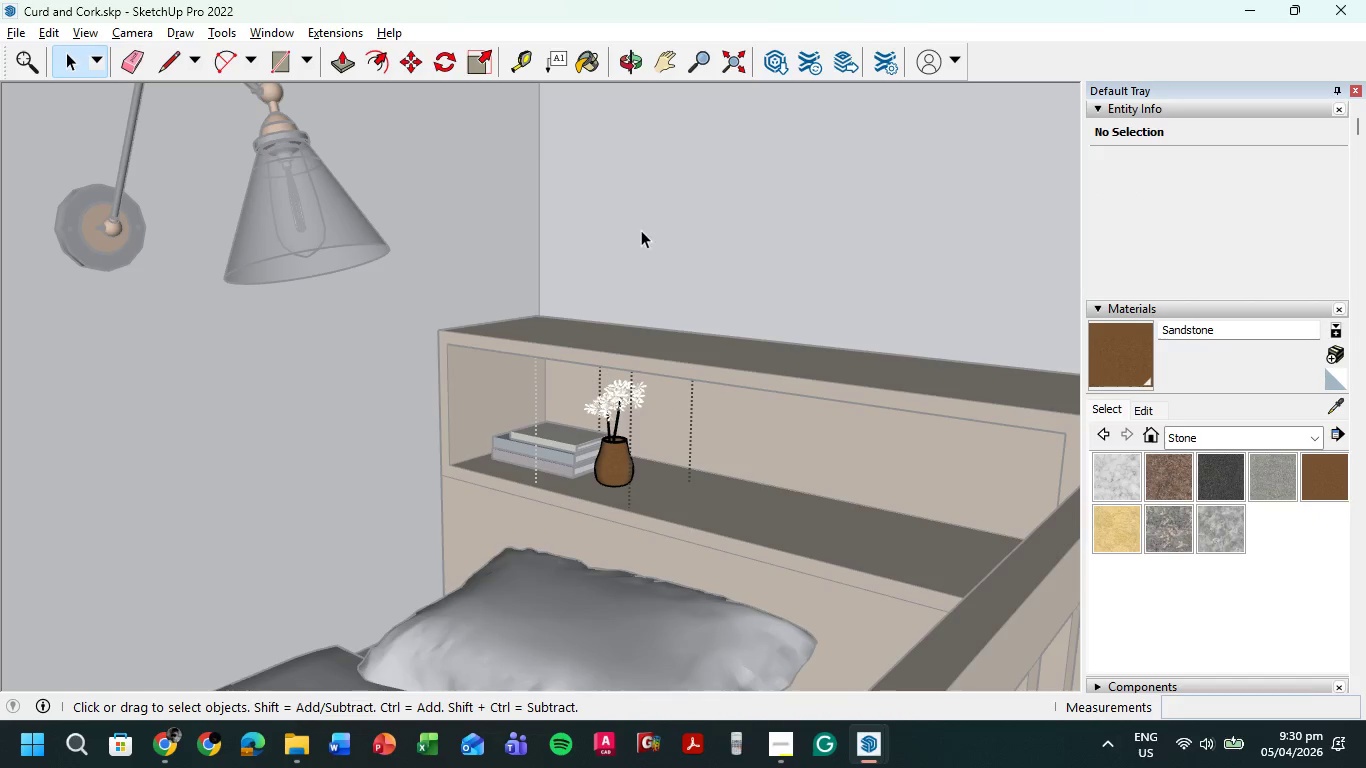 
double_click([641, 230])
 